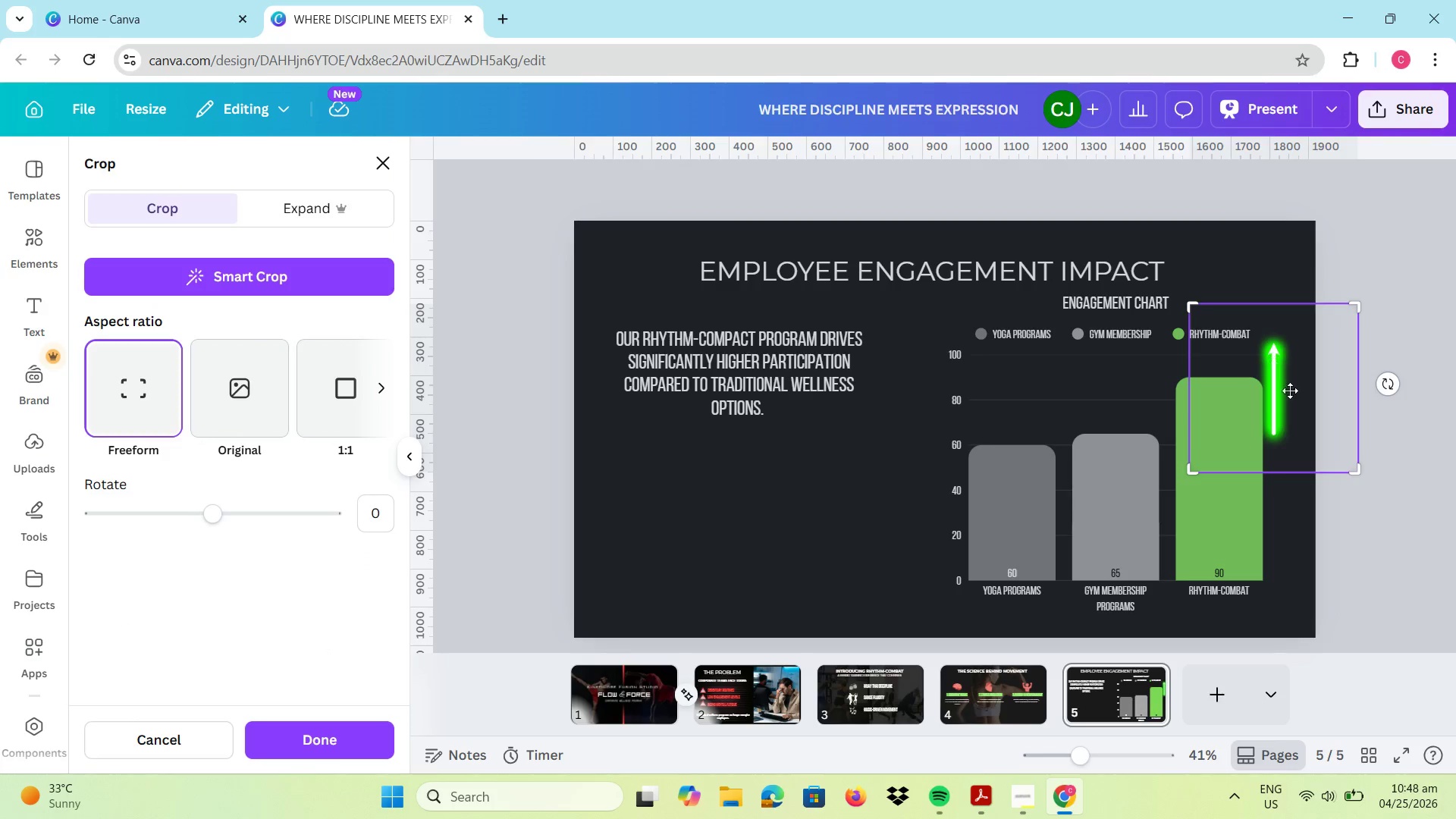 
left_click([1347, 276])
 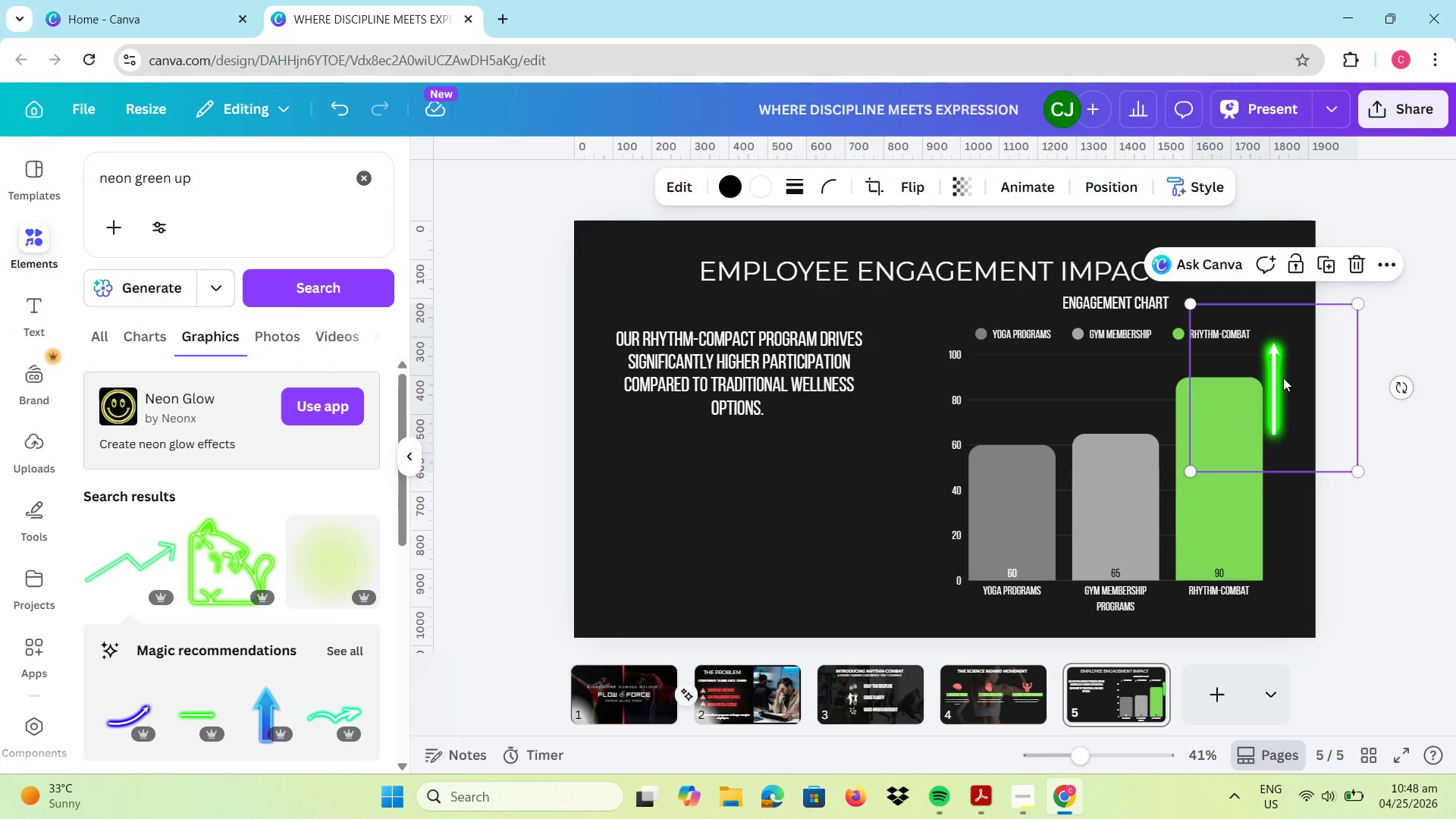 
left_click([1279, 388])
 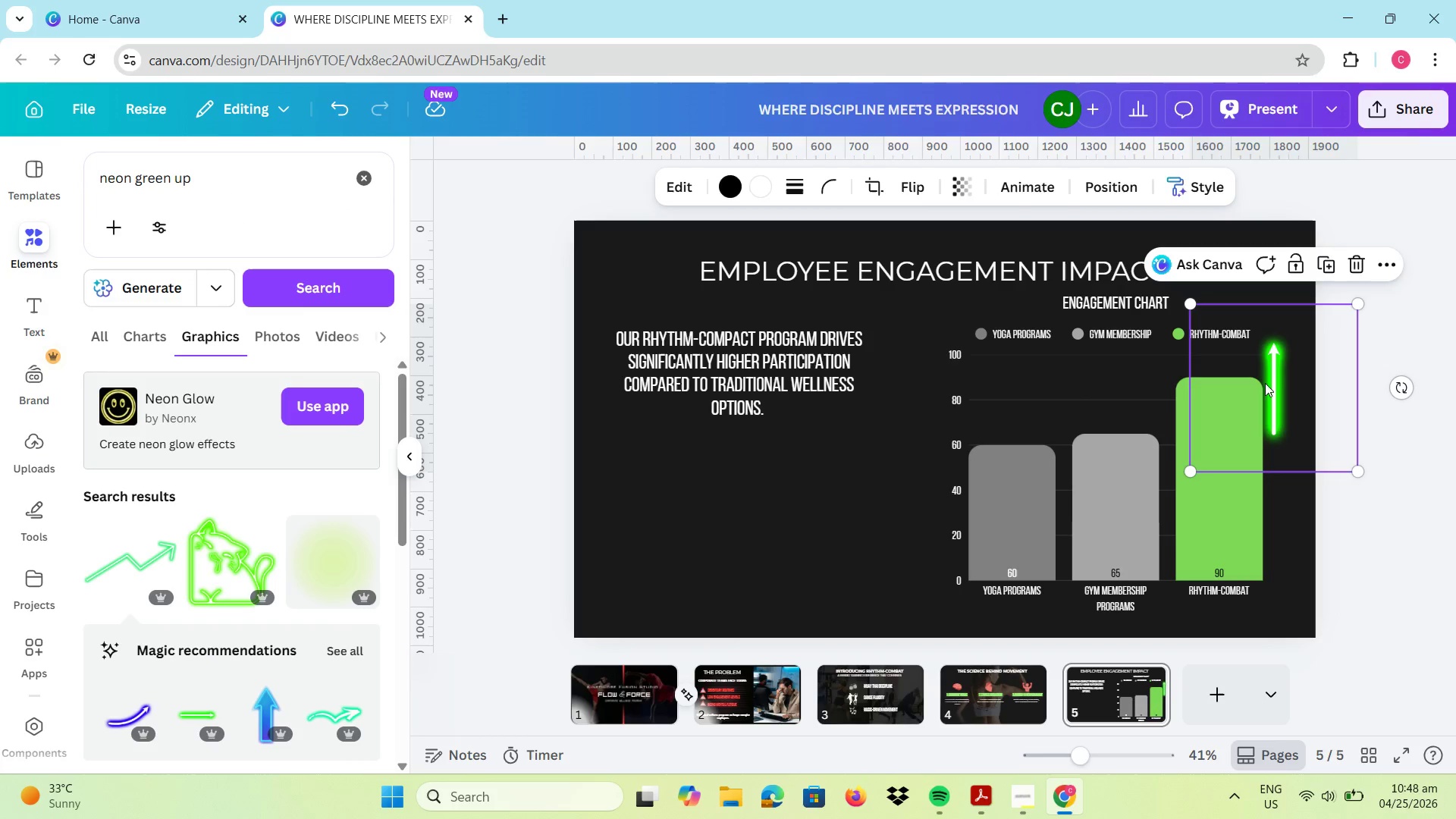 
left_click([1263, 381])
 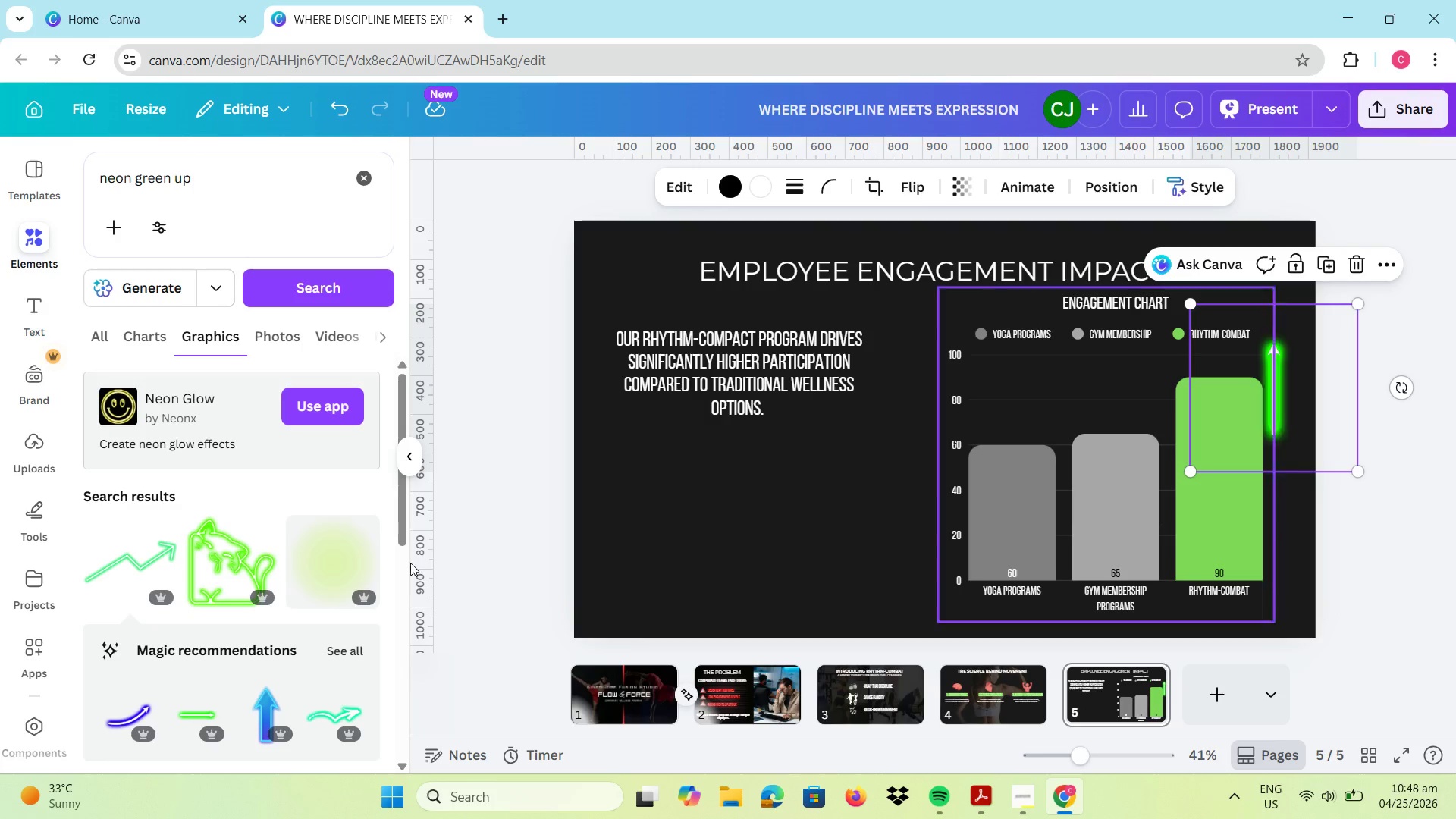 
scroll: coordinate [390, 618], scroll_direction: down, amount: 2.0
 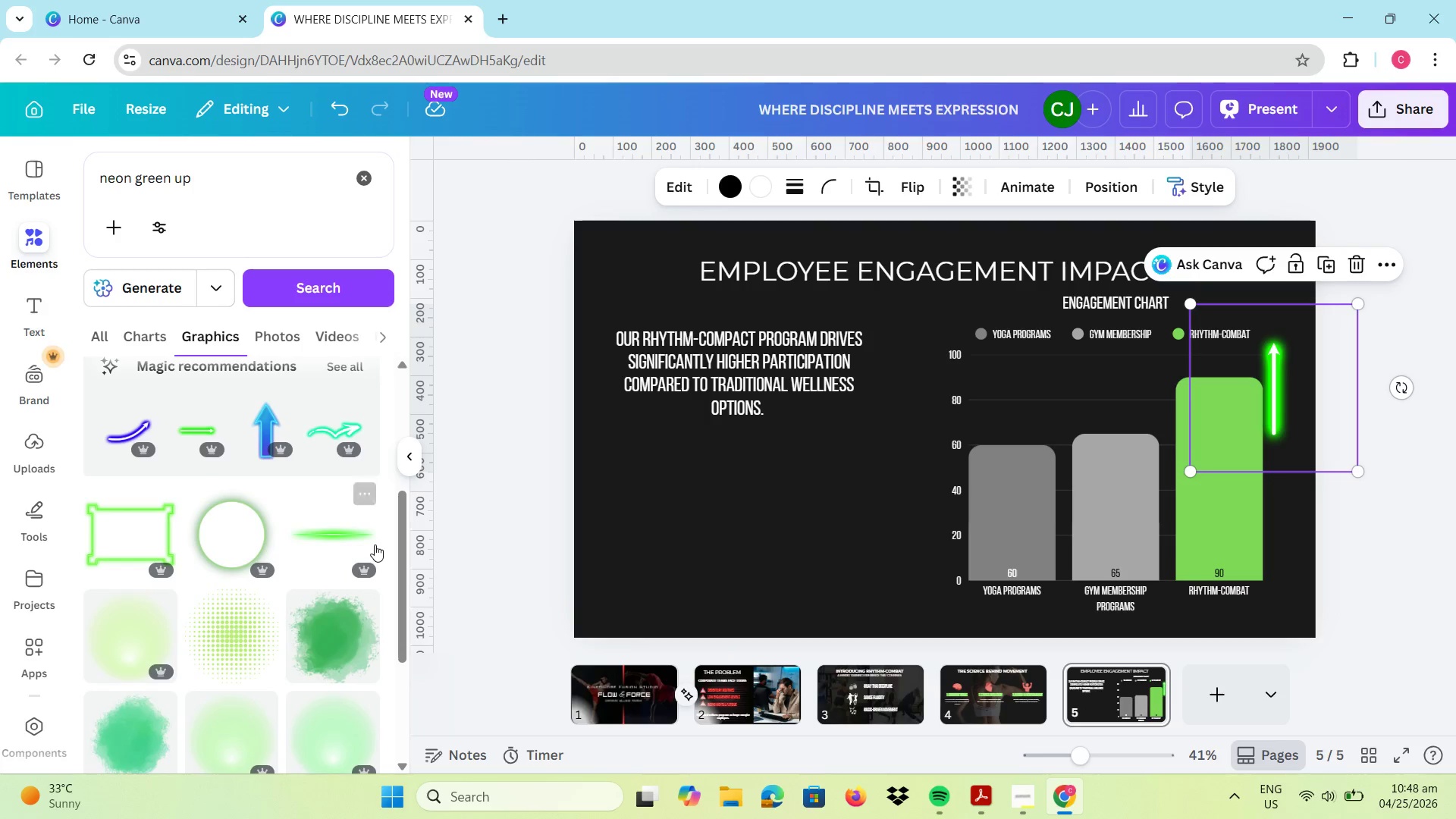 
scroll: coordinate [375, 544], scroll_direction: up, amount: 2.0
 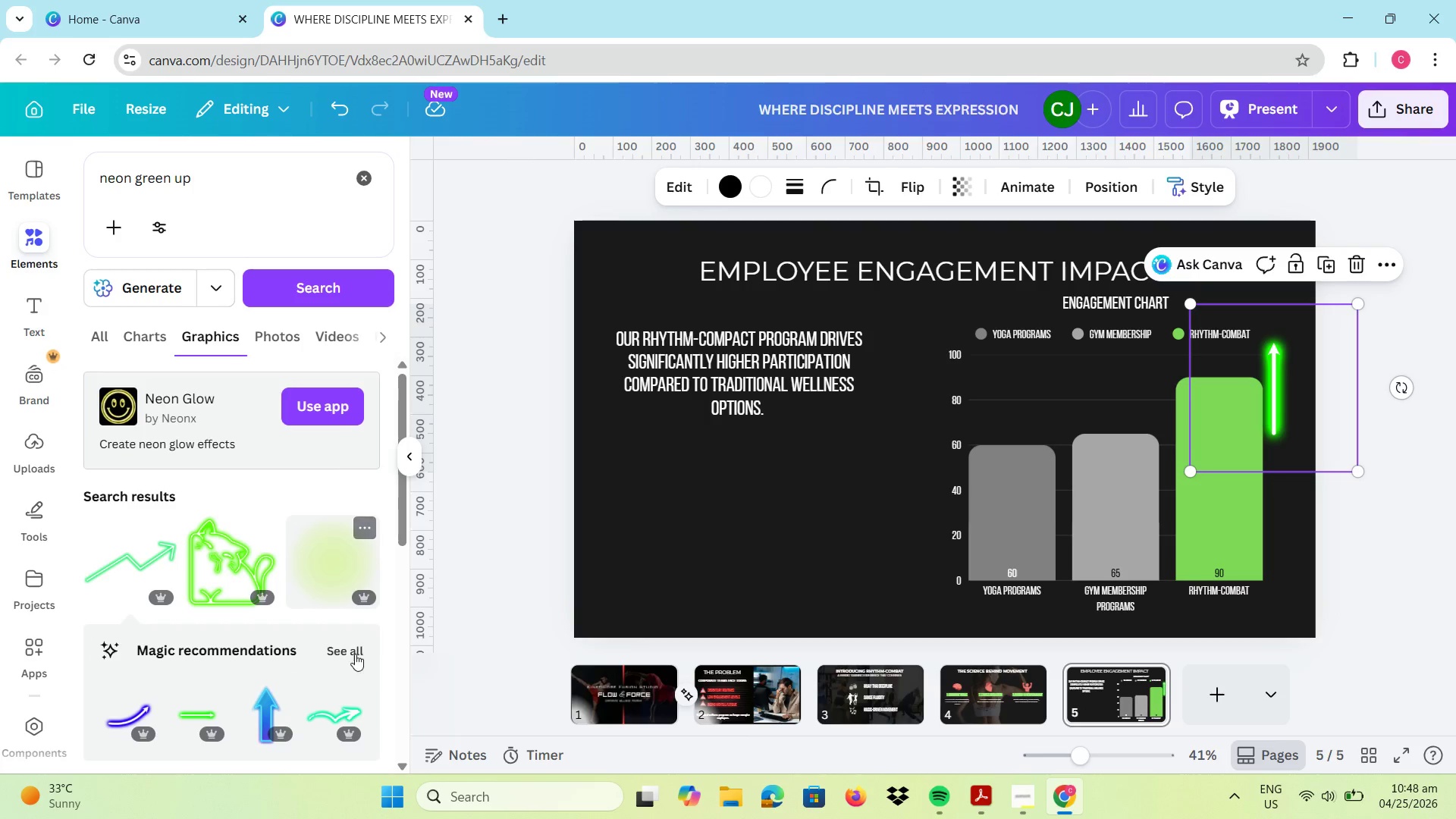 
left_click([350, 648])
 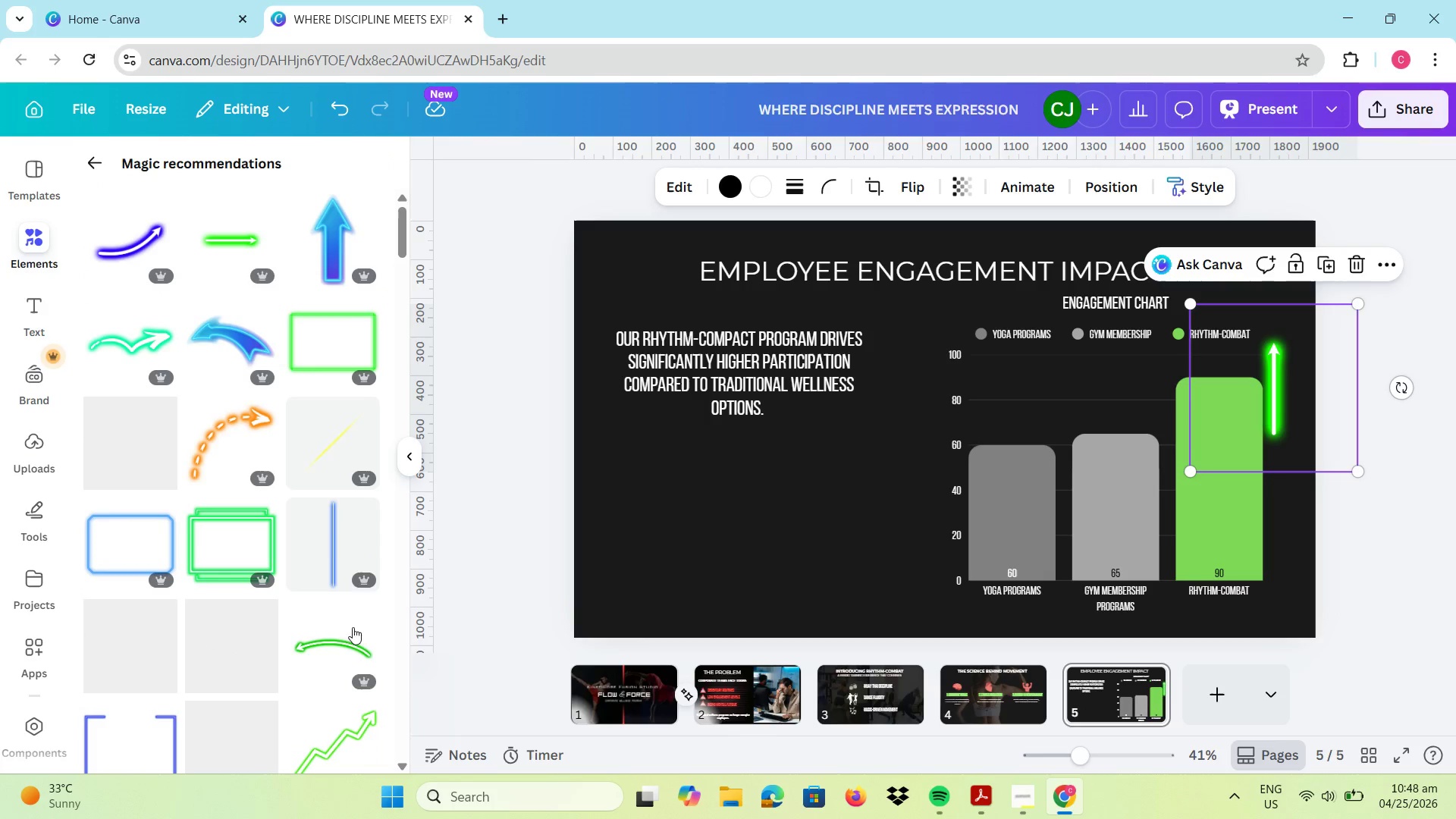 
mouse_move([340, 551])
 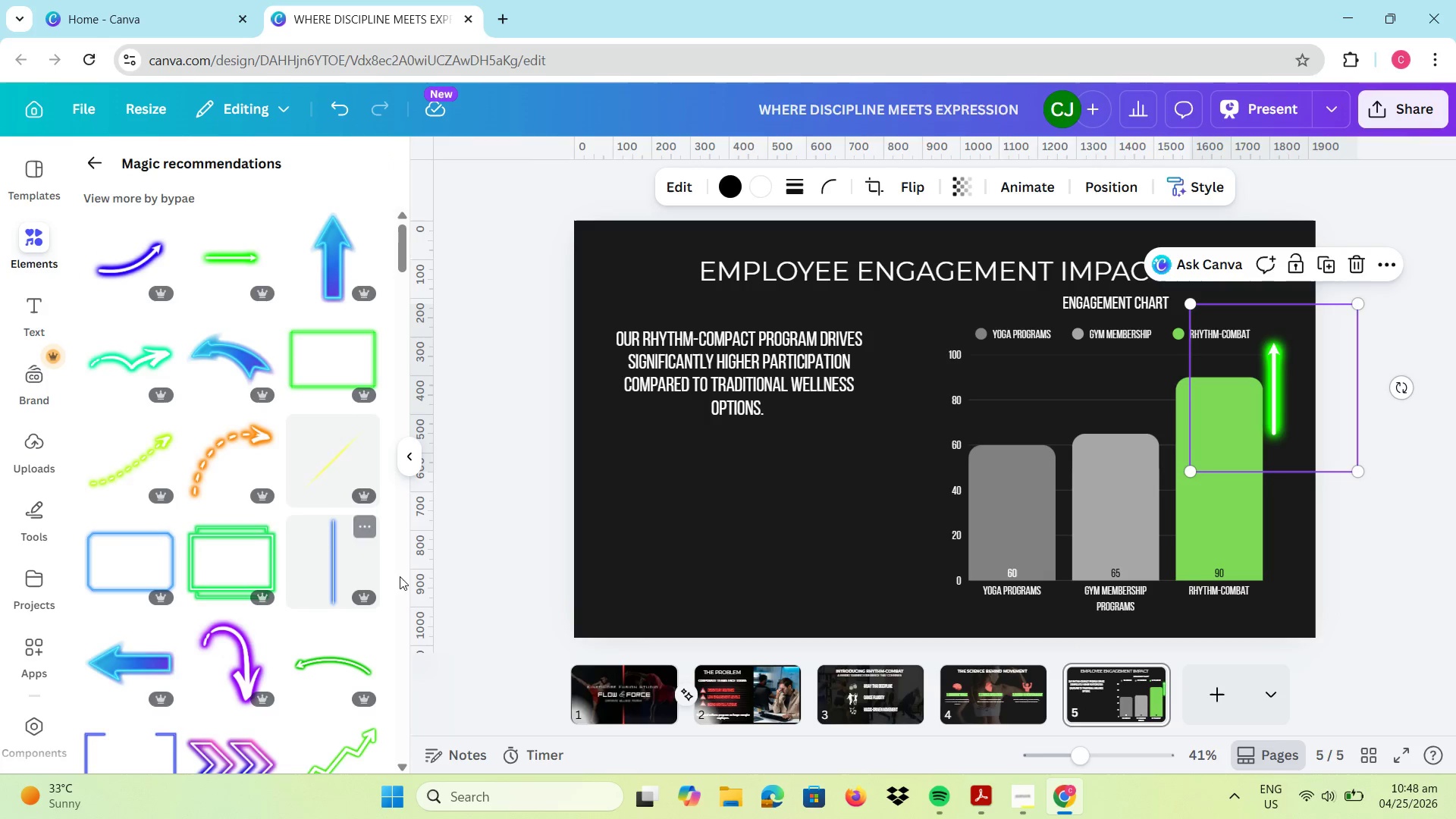 
scroll: coordinate [400, 576], scroll_direction: down, amount: 2.0
 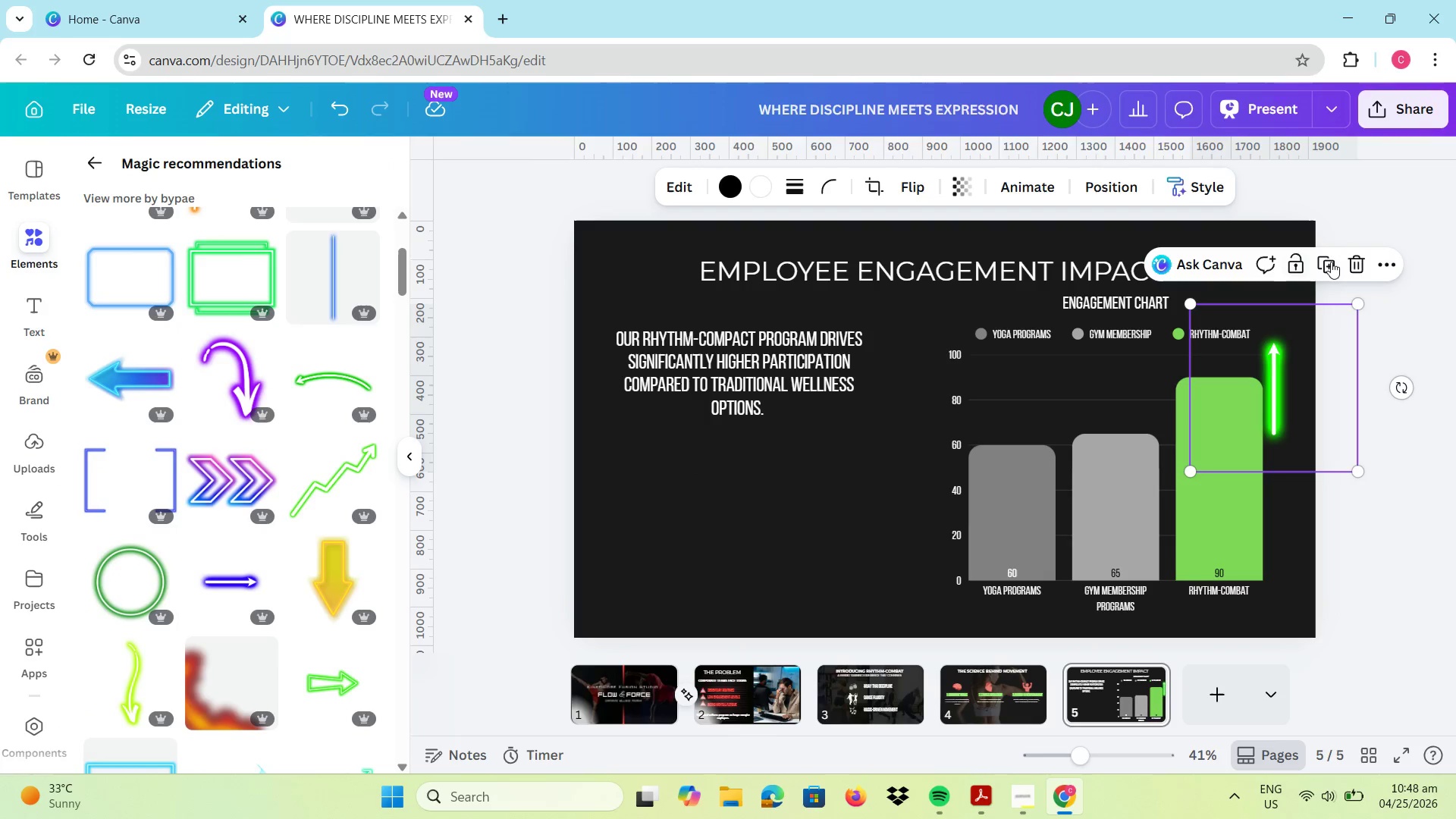 
left_click([1348, 261])
 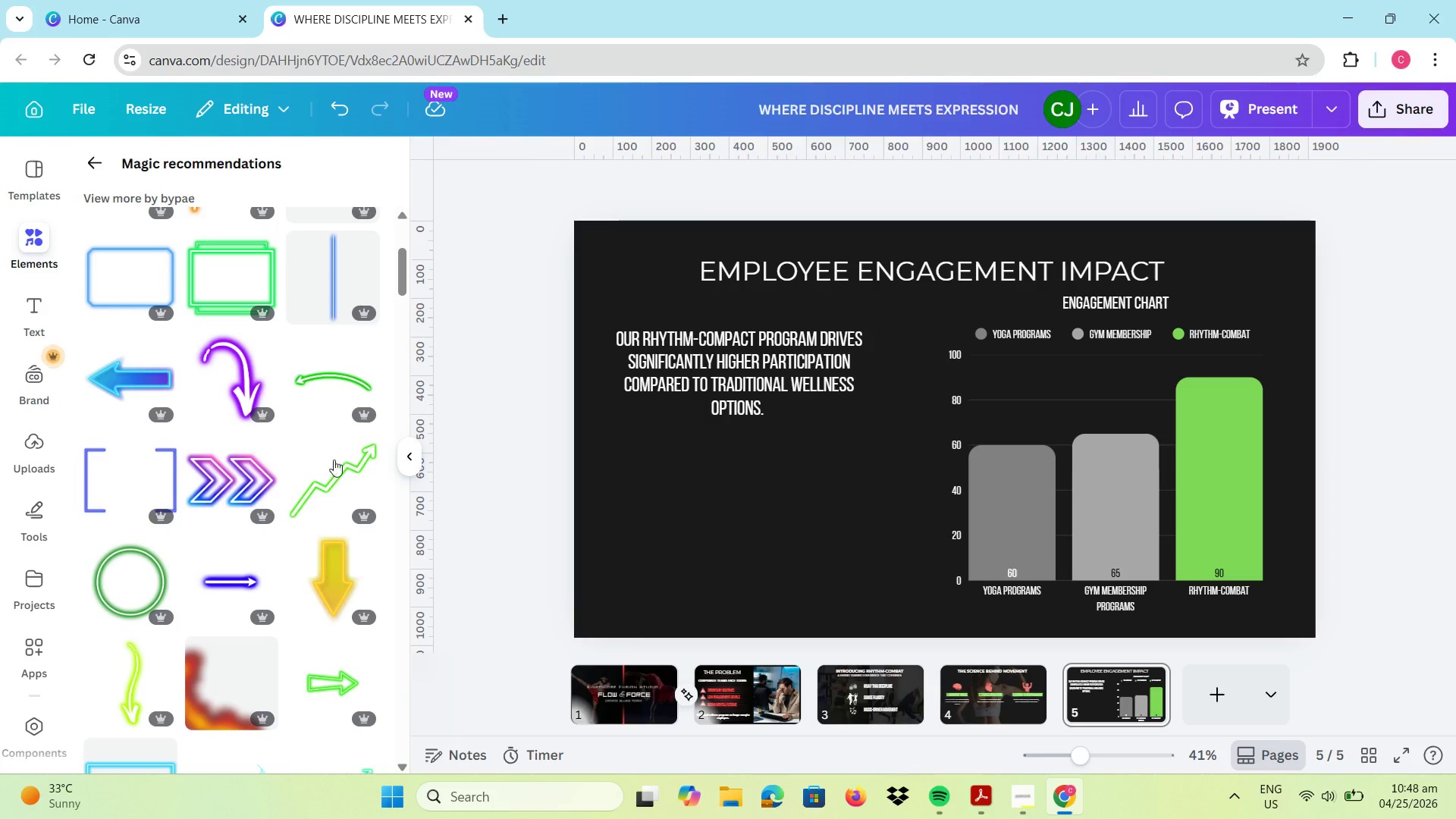 
left_click([350, 503])
 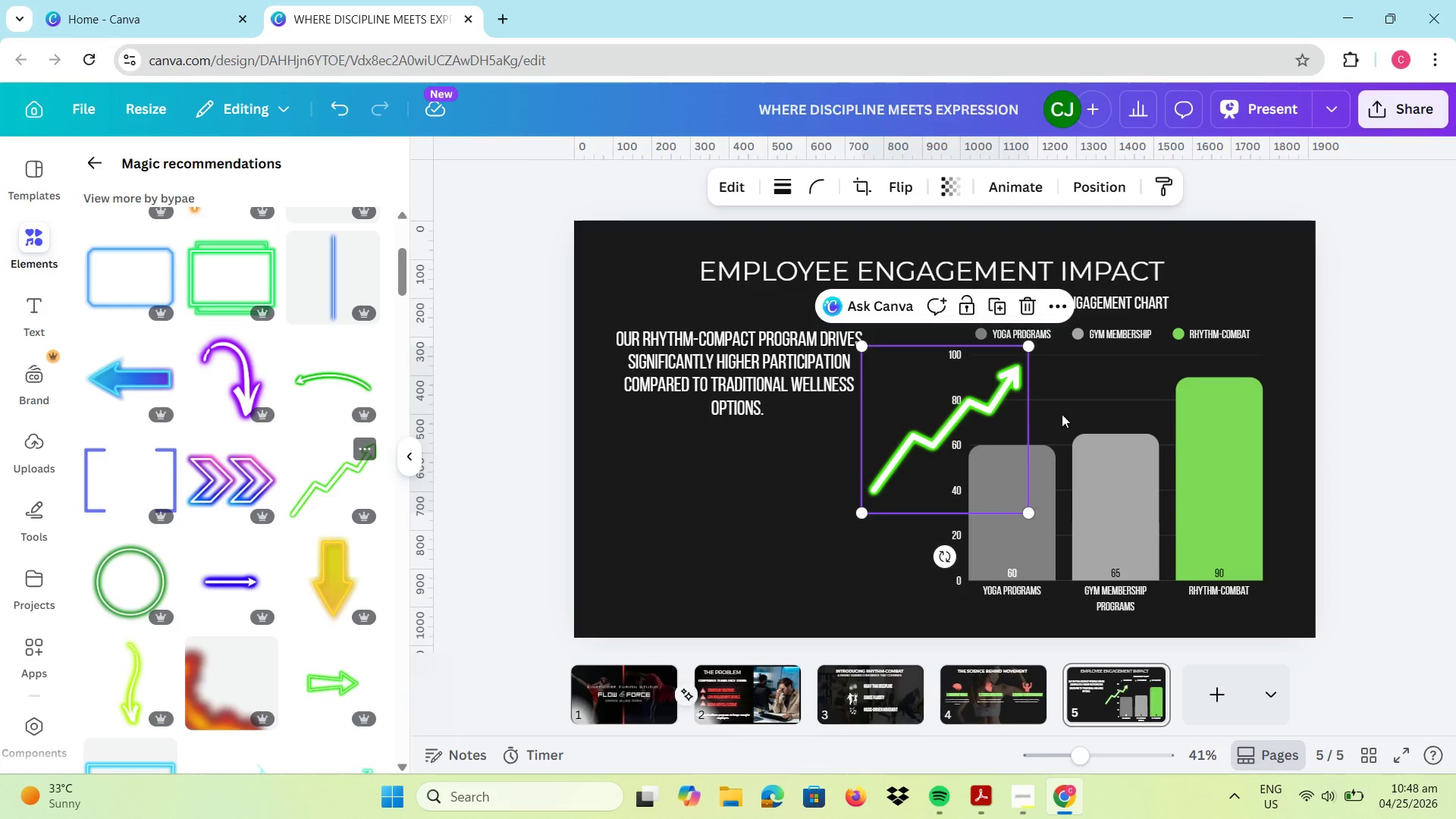 
left_click_drag(start_coordinate=[966, 443], to_coordinate=[1127, 433])
 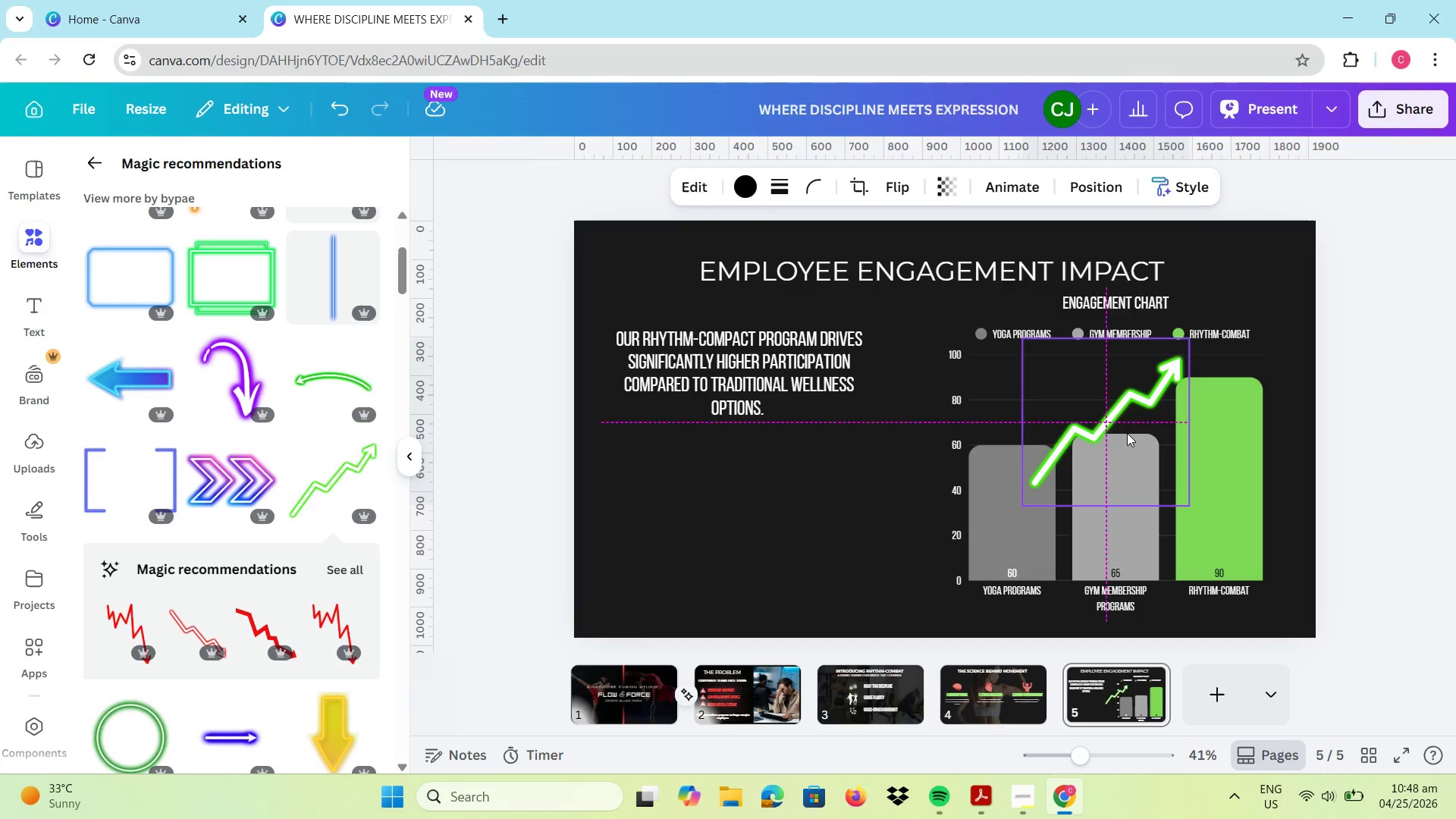 
left_click([1127, 433])
 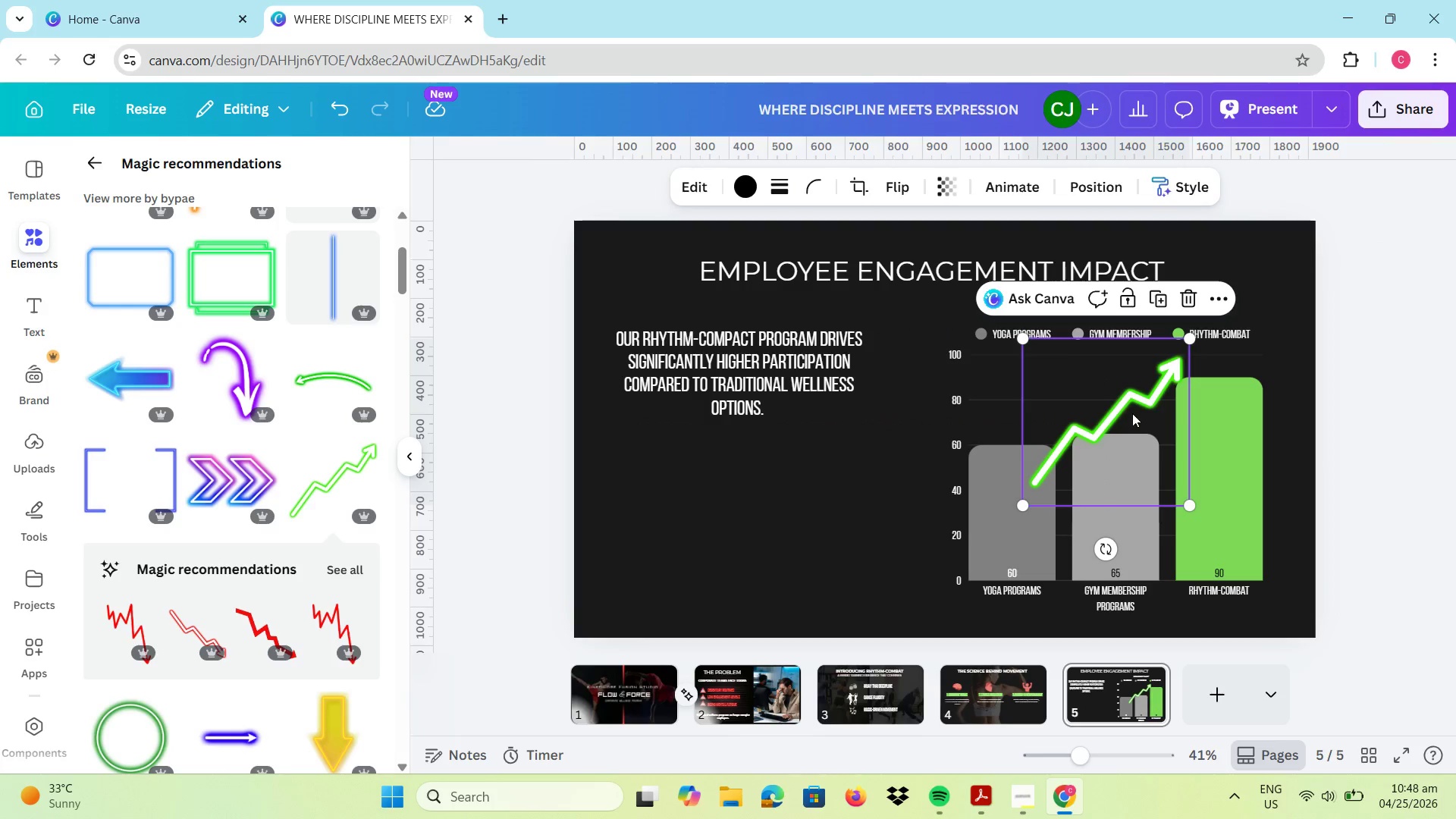 
left_click_drag(start_coordinate=[1132, 410], to_coordinate=[1123, 411])
 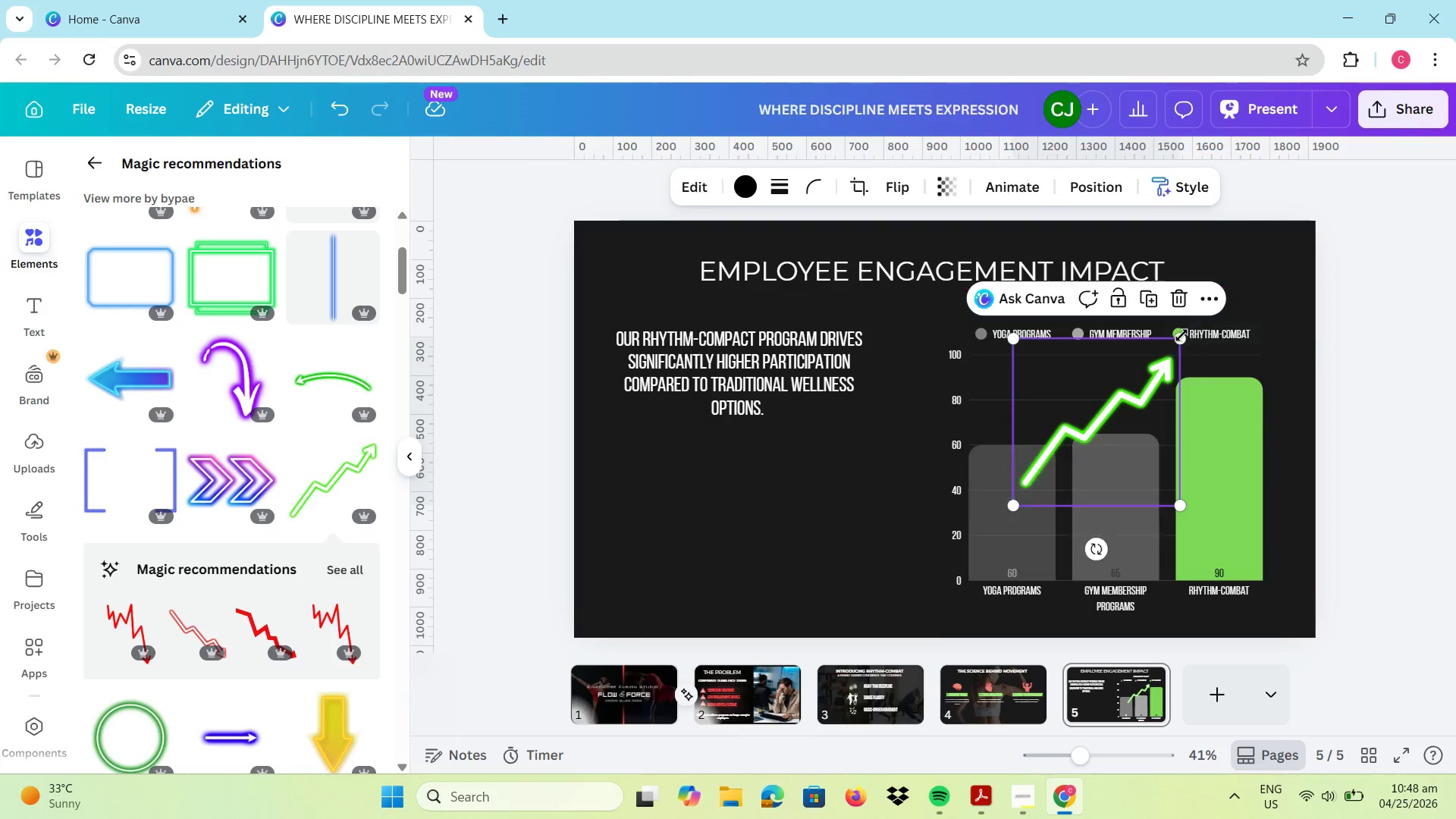 
left_click_drag(start_coordinate=[1181, 335], to_coordinate=[1205, 318])
 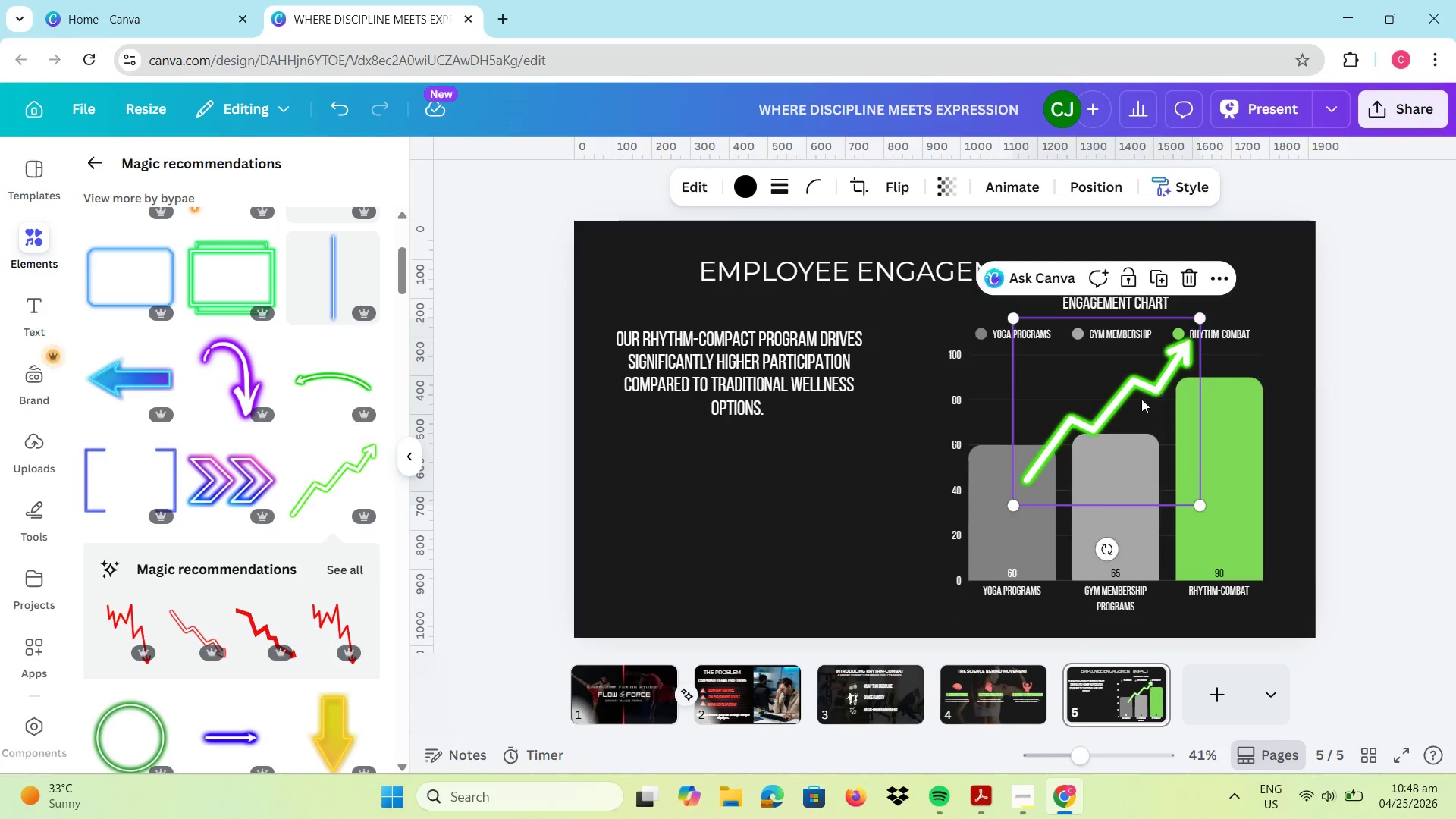 
left_click_drag(start_coordinate=[1141, 400], to_coordinate=[1129, 406])
 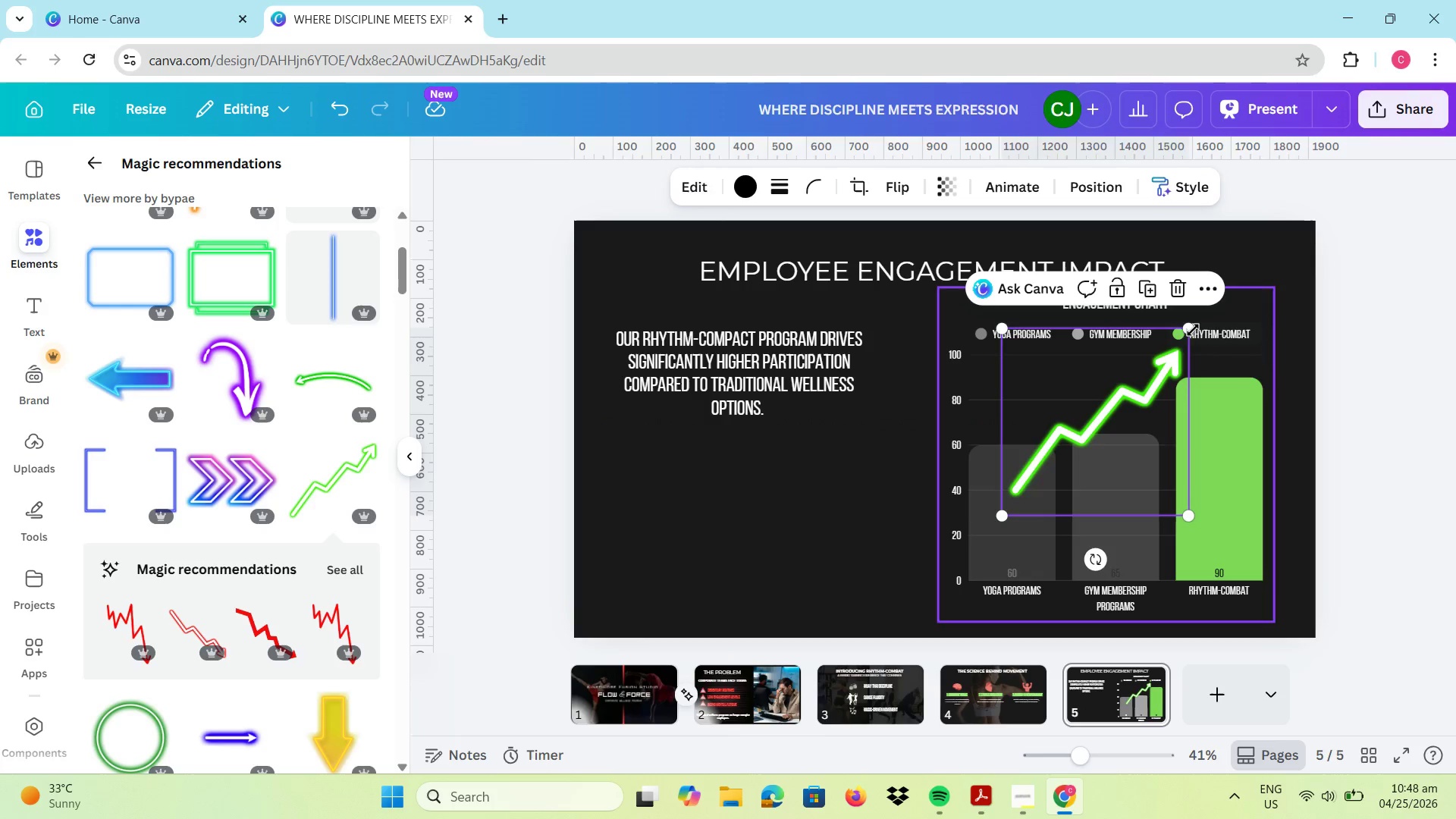 
left_click_drag(start_coordinate=[1188, 326], to_coordinate=[1177, 338])
 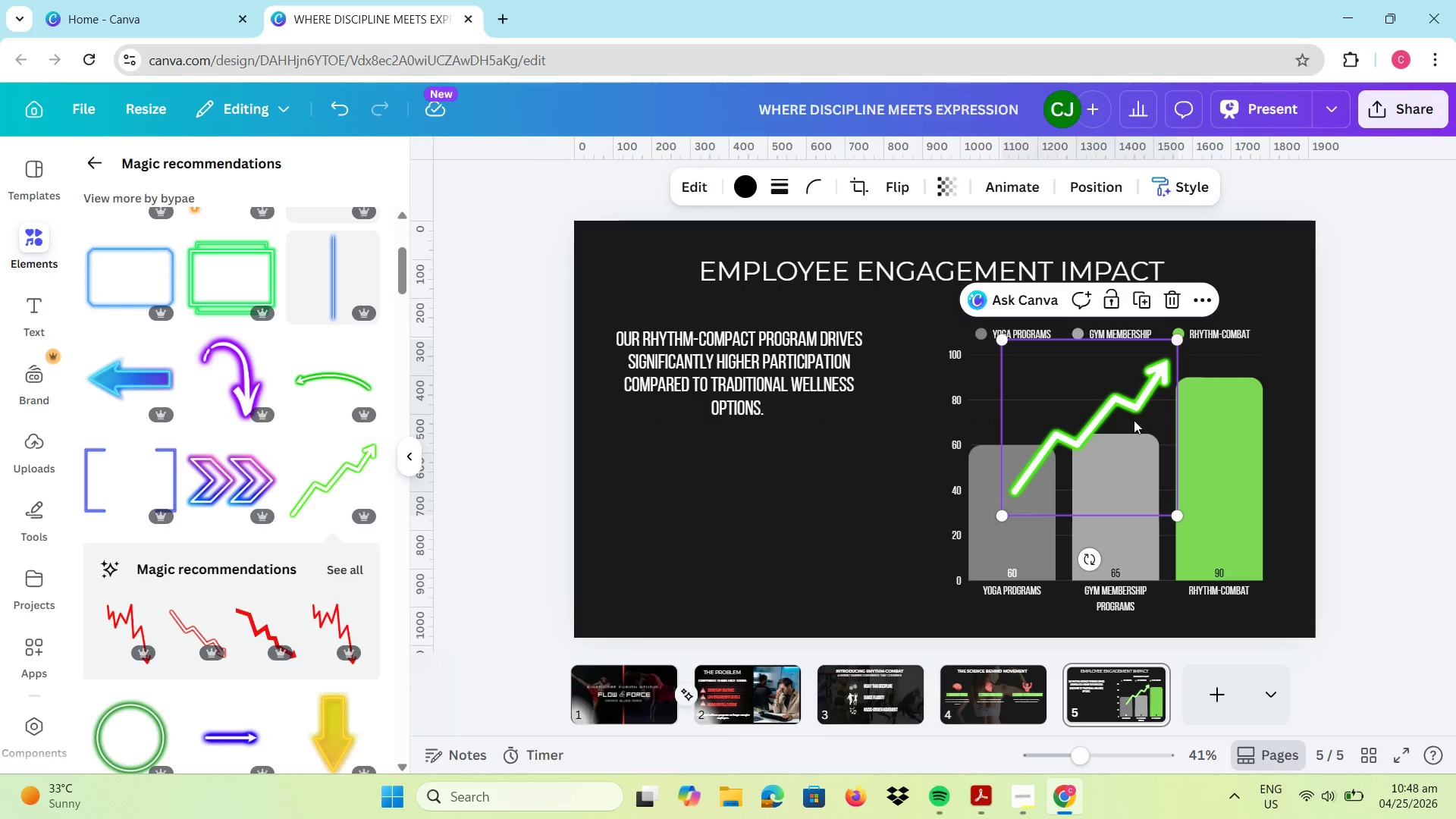 
left_click_drag(start_coordinate=[1133, 416], to_coordinate=[1140, 405])
 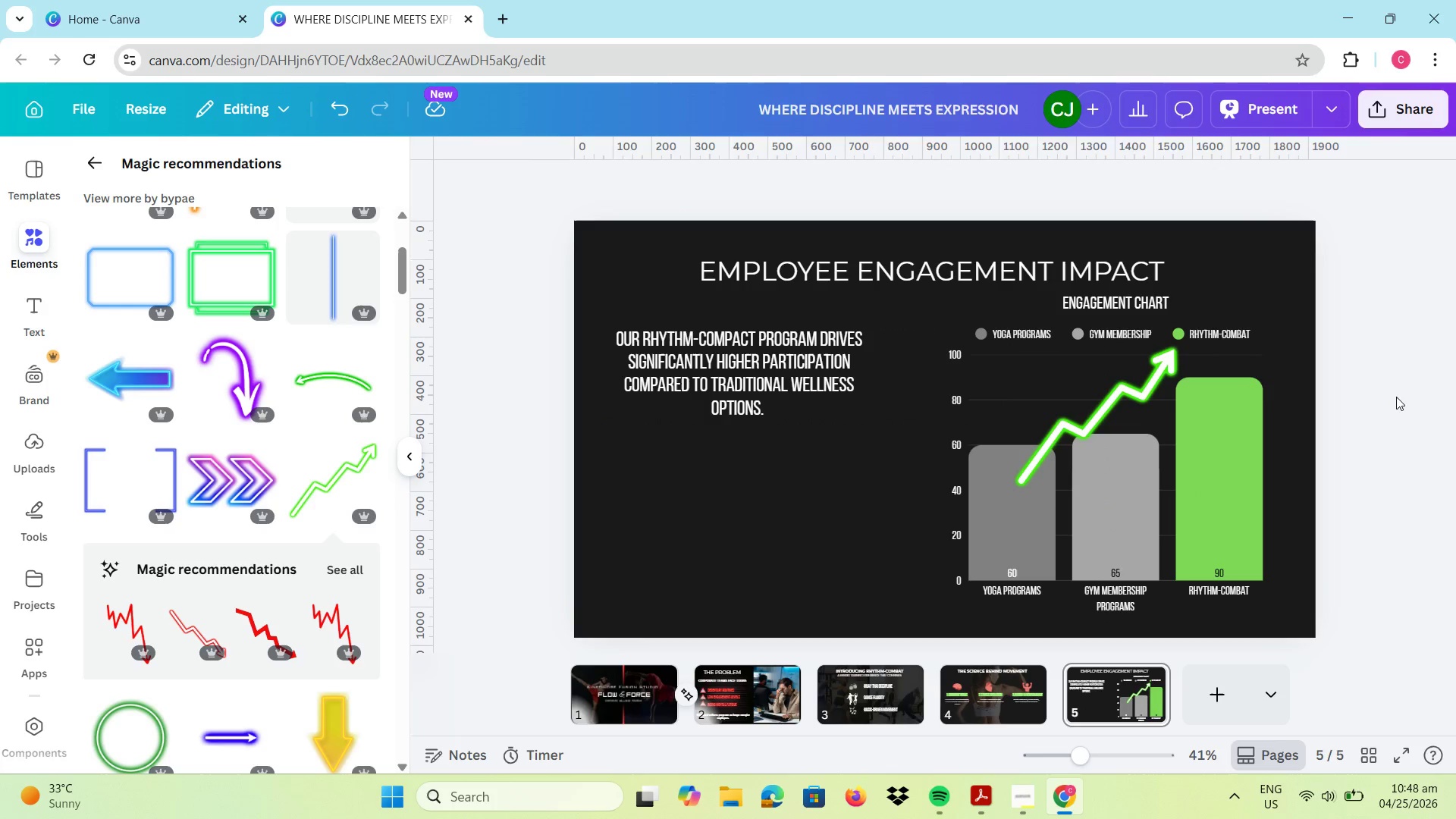 
left_click([1127, 414])
 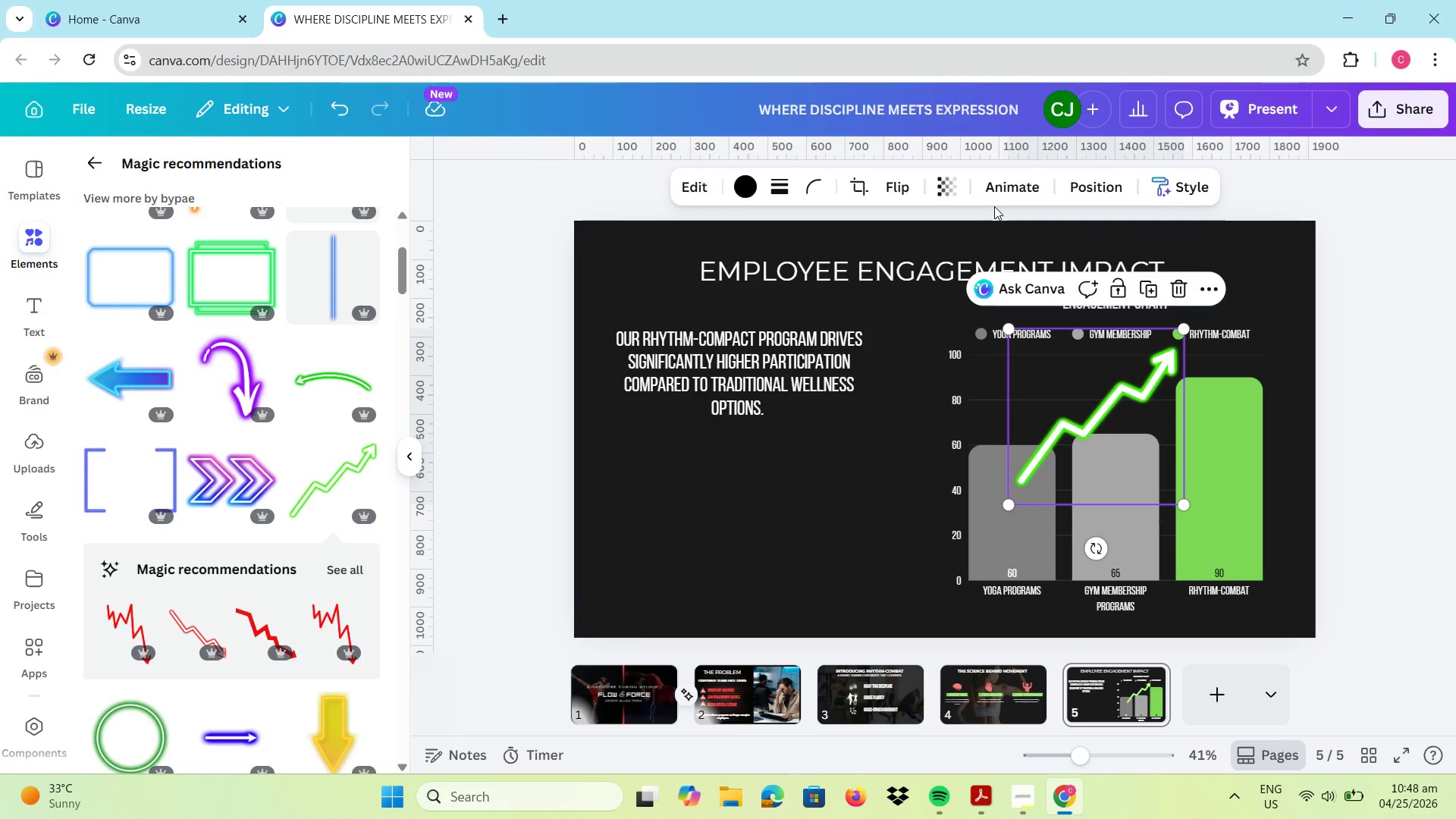 
wait(10.76)
 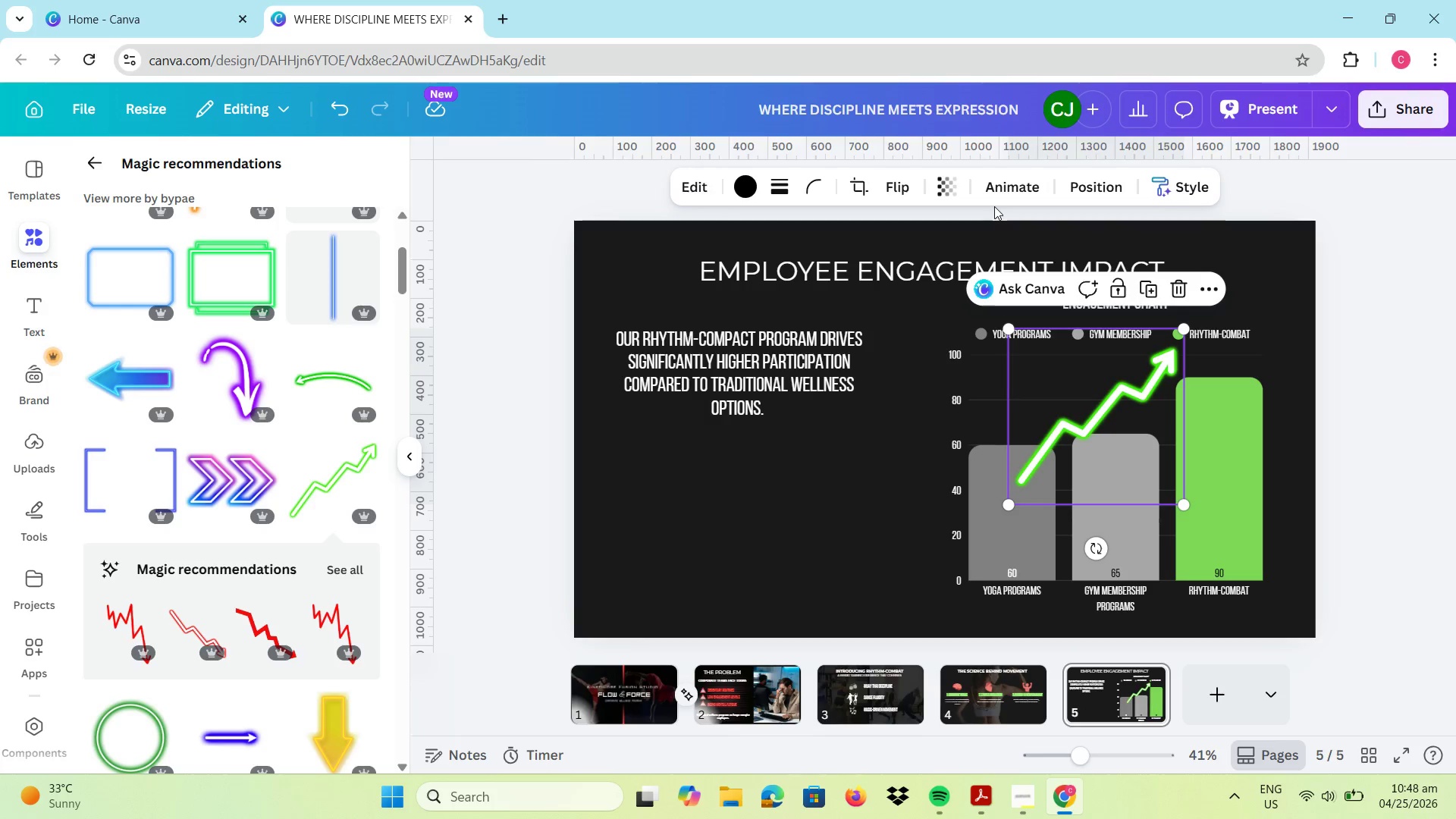 
left_click_drag(start_coordinate=[1181, 502], to_coordinate=[1153, 478])
 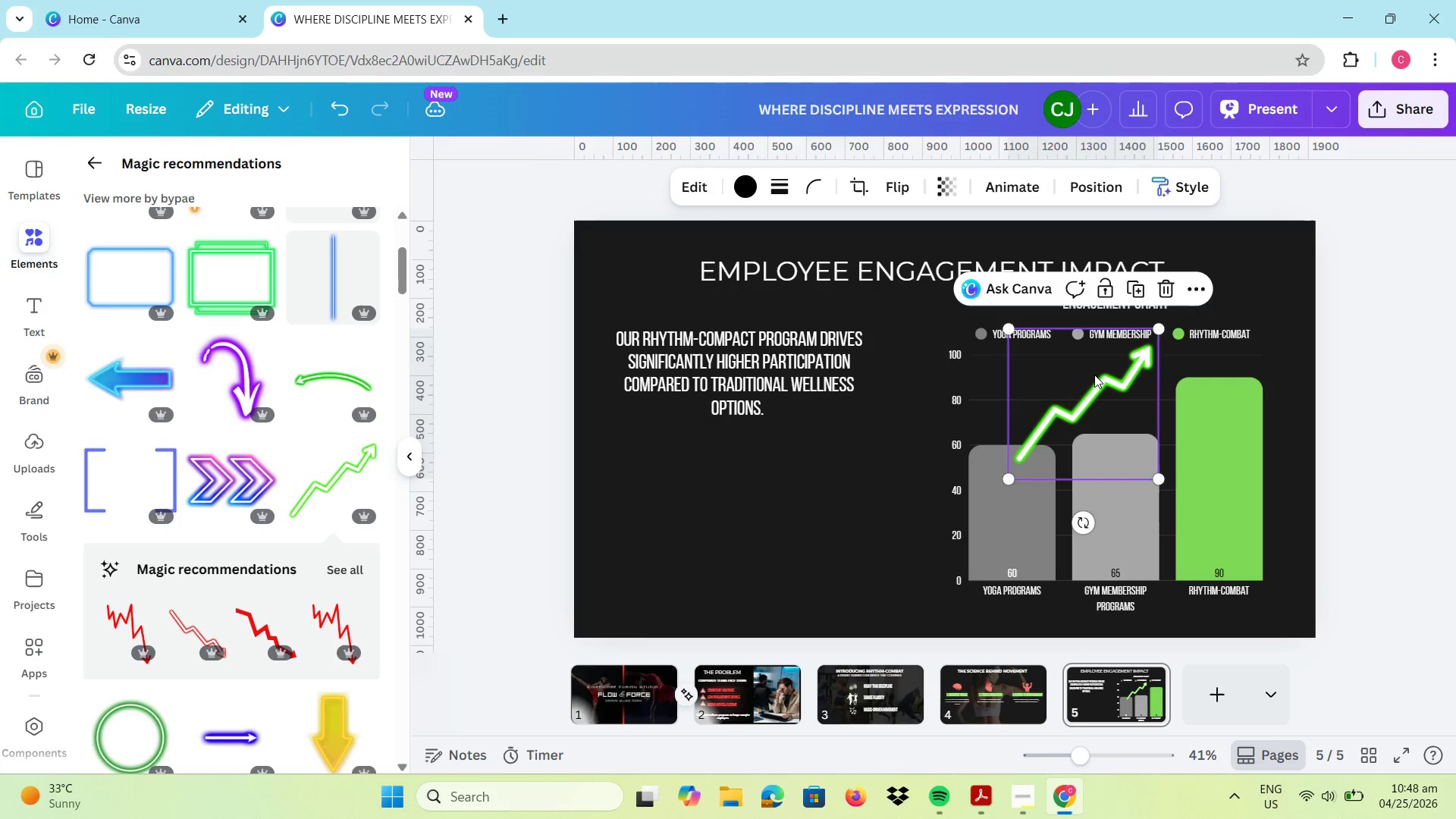 
left_click_drag(start_coordinate=[1095, 375], to_coordinate=[1117, 394])
 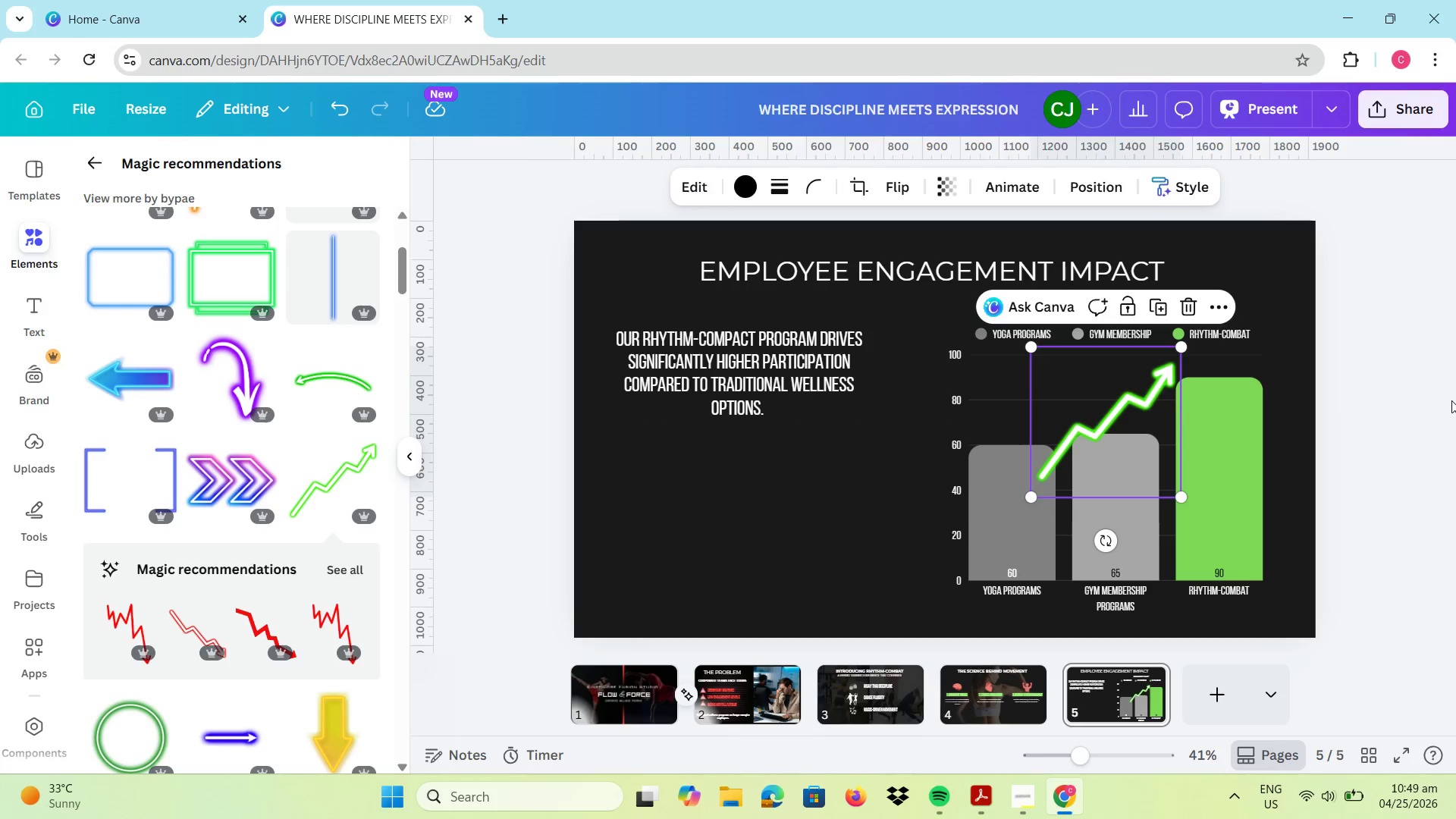 
left_click([1452, 400])
 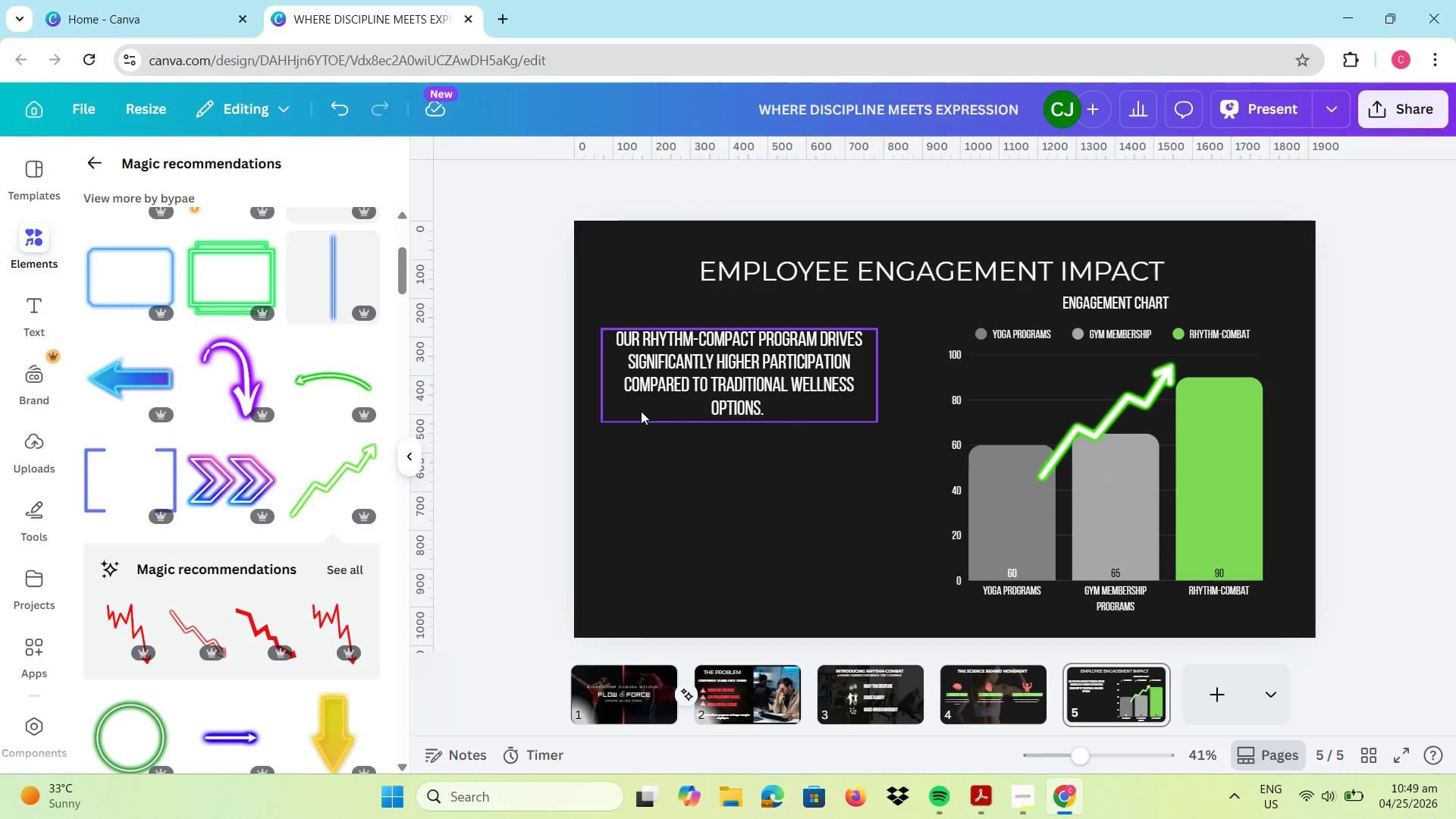 
wait(9.09)
 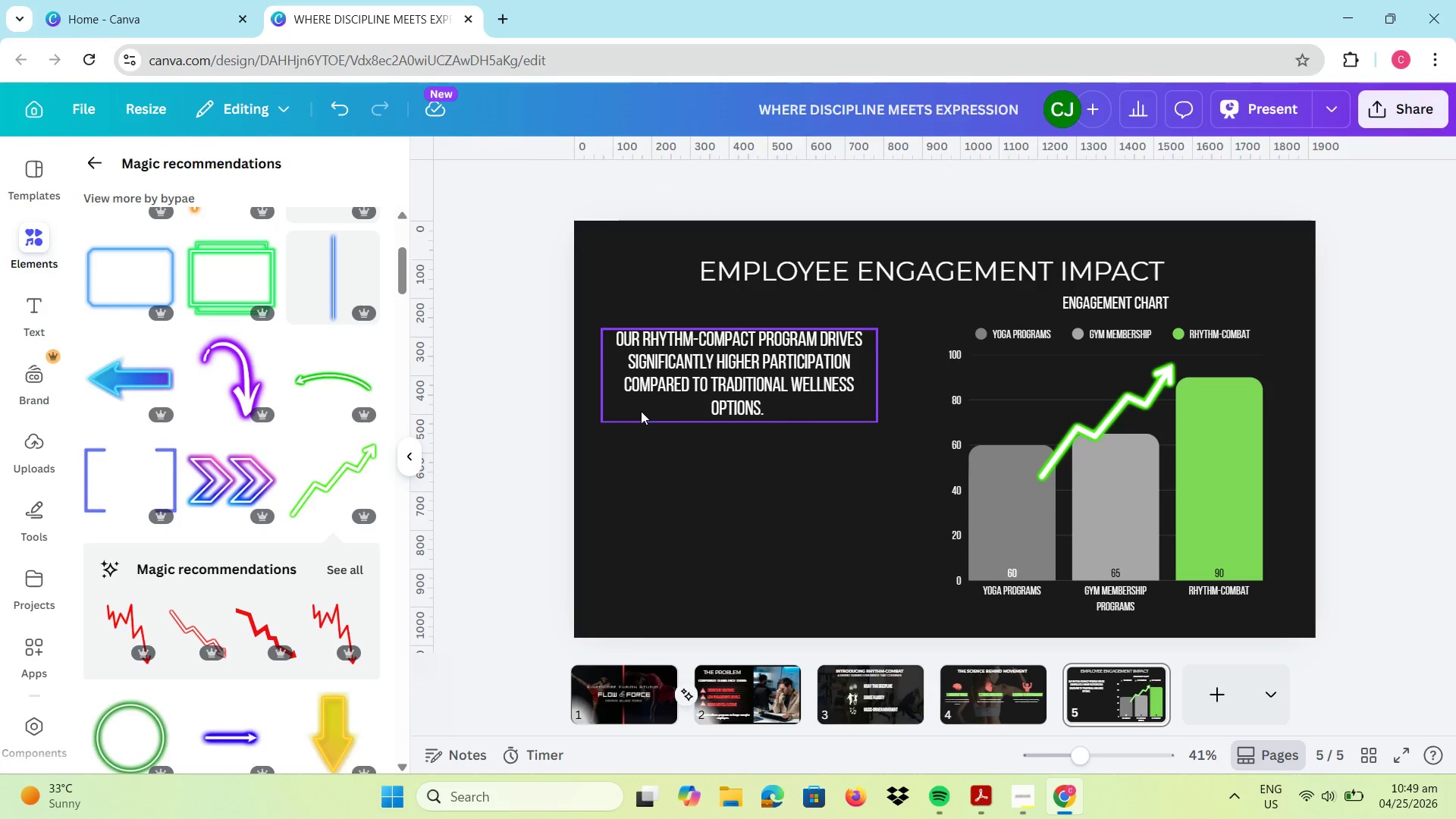 
left_click_drag(start_coordinate=[680, 369], to_coordinate=[697, 445])
 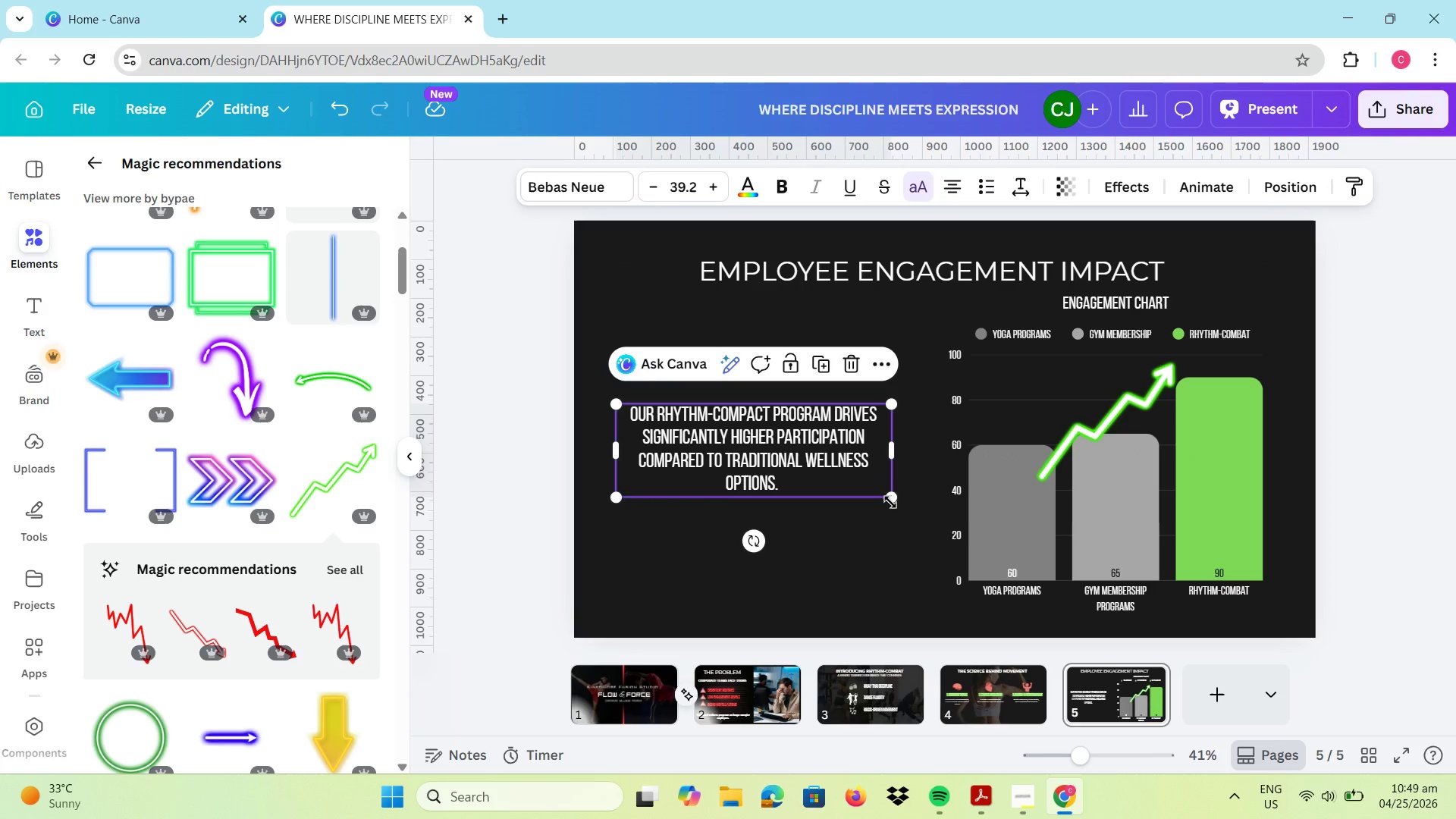 
left_click_drag(start_coordinate=[890, 500], to_coordinate=[920, 522])
 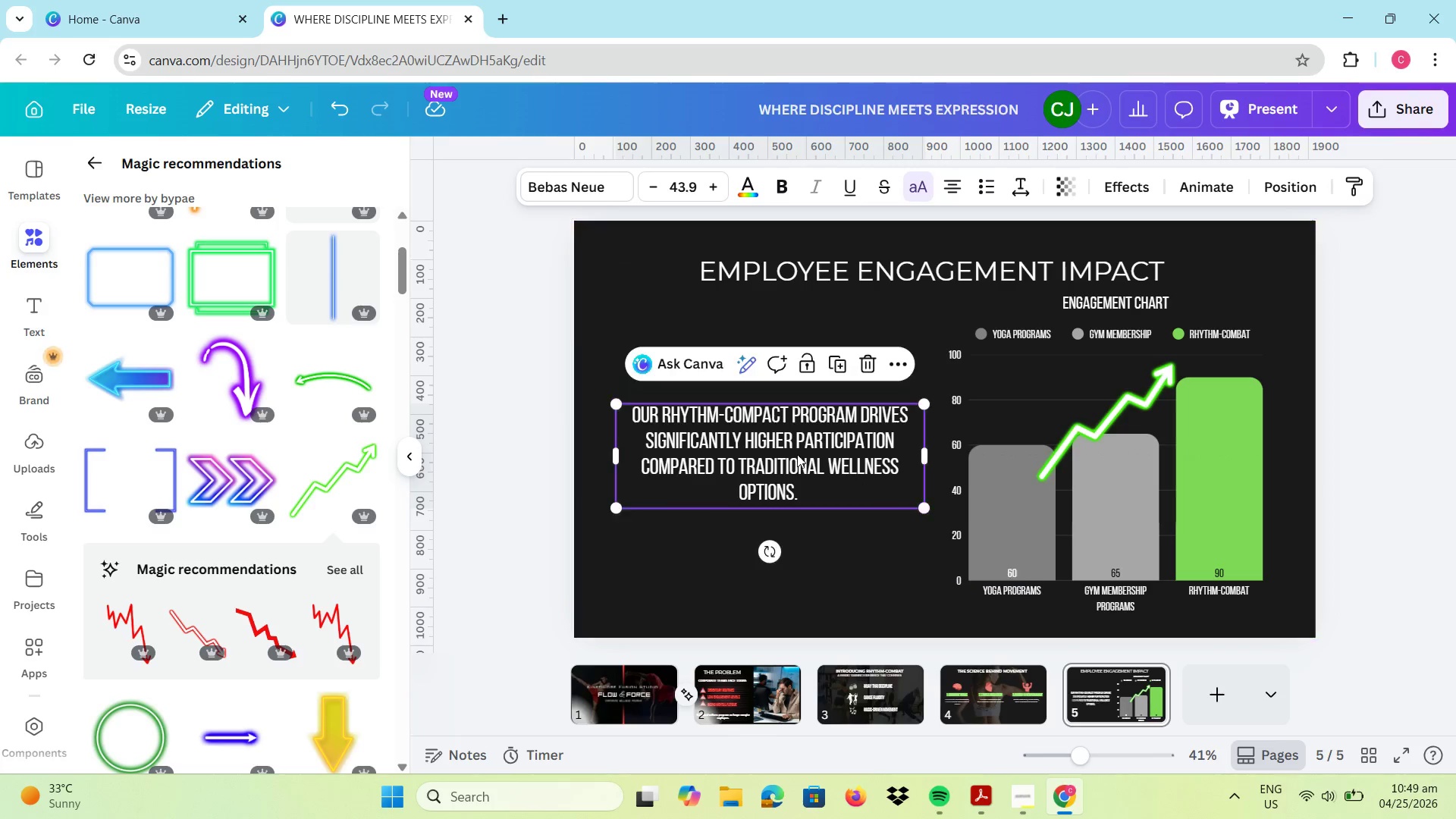 
left_click_drag(start_coordinate=[797, 453], to_coordinate=[787, 436])
 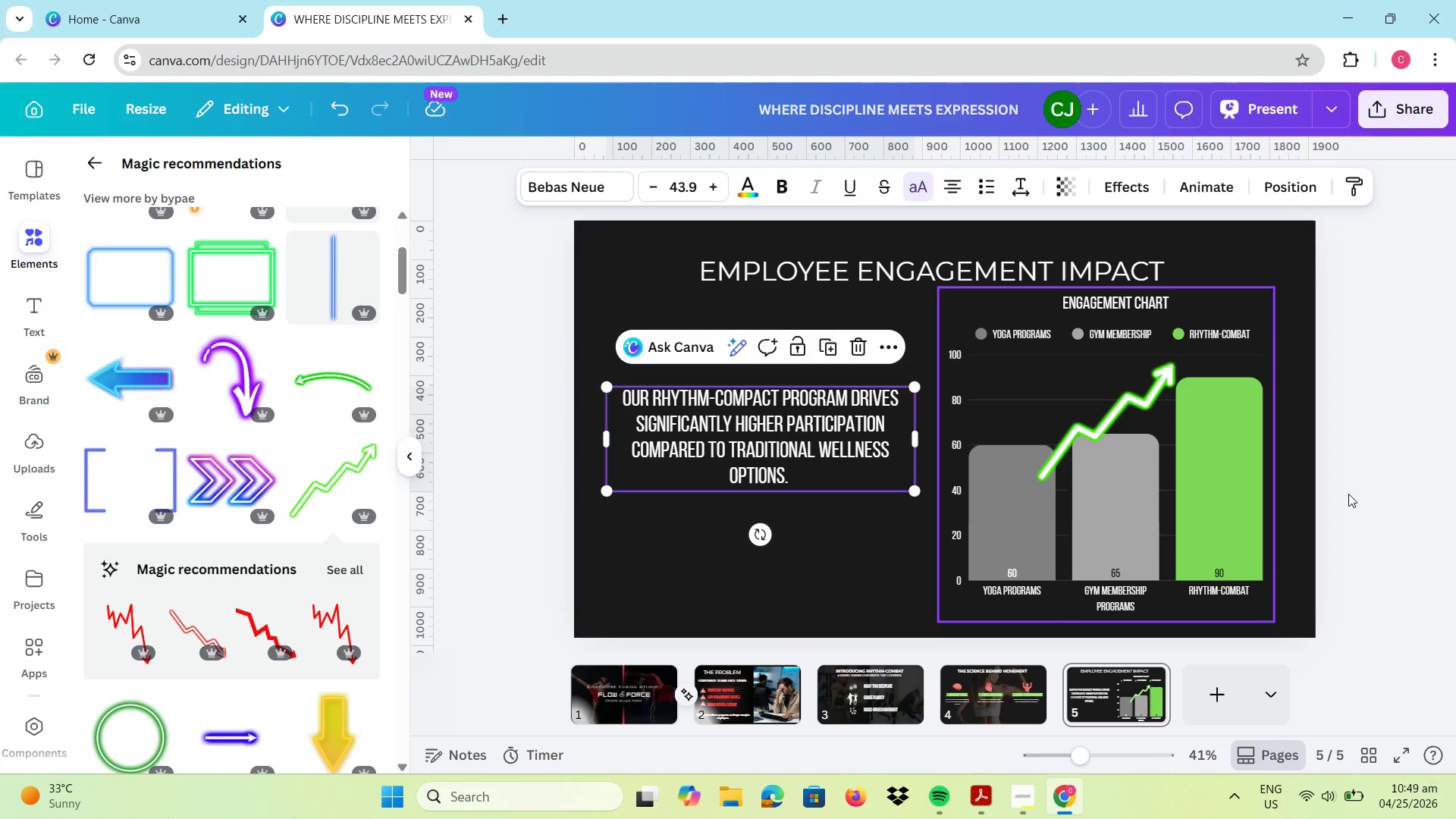 
left_click([1404, 494])
 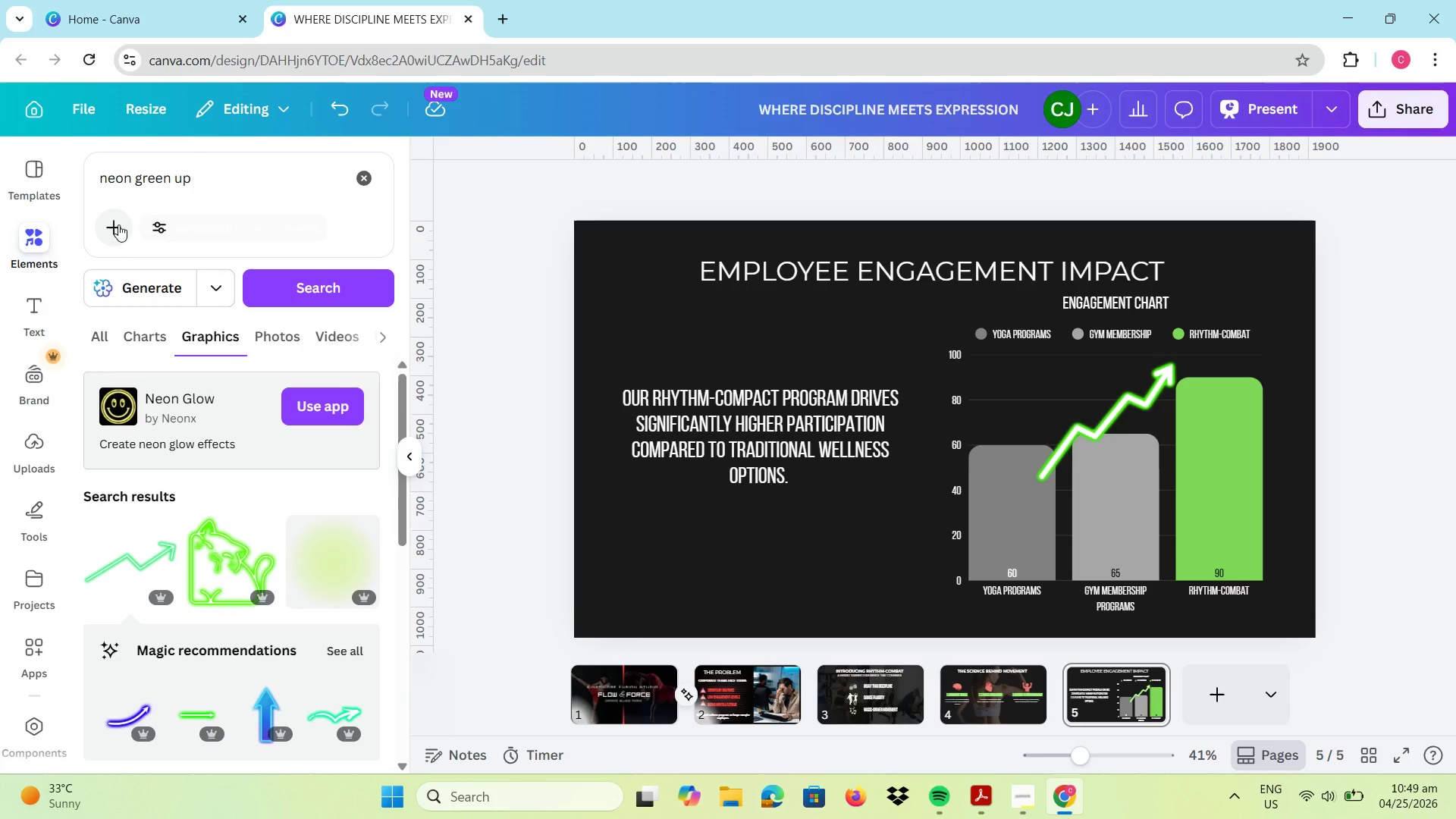 
left_click([34, 299])
 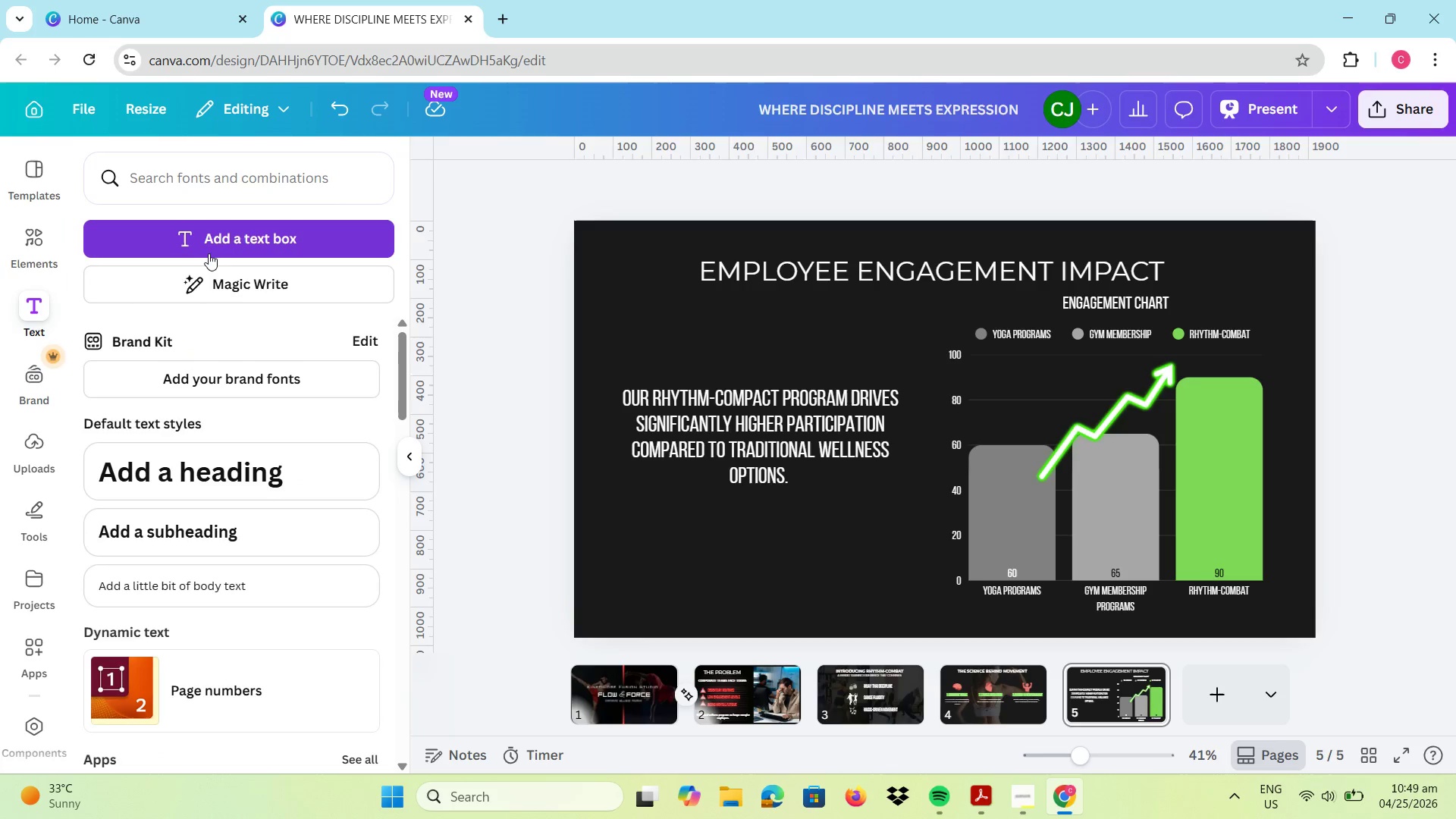 
left_click([218, 240])
 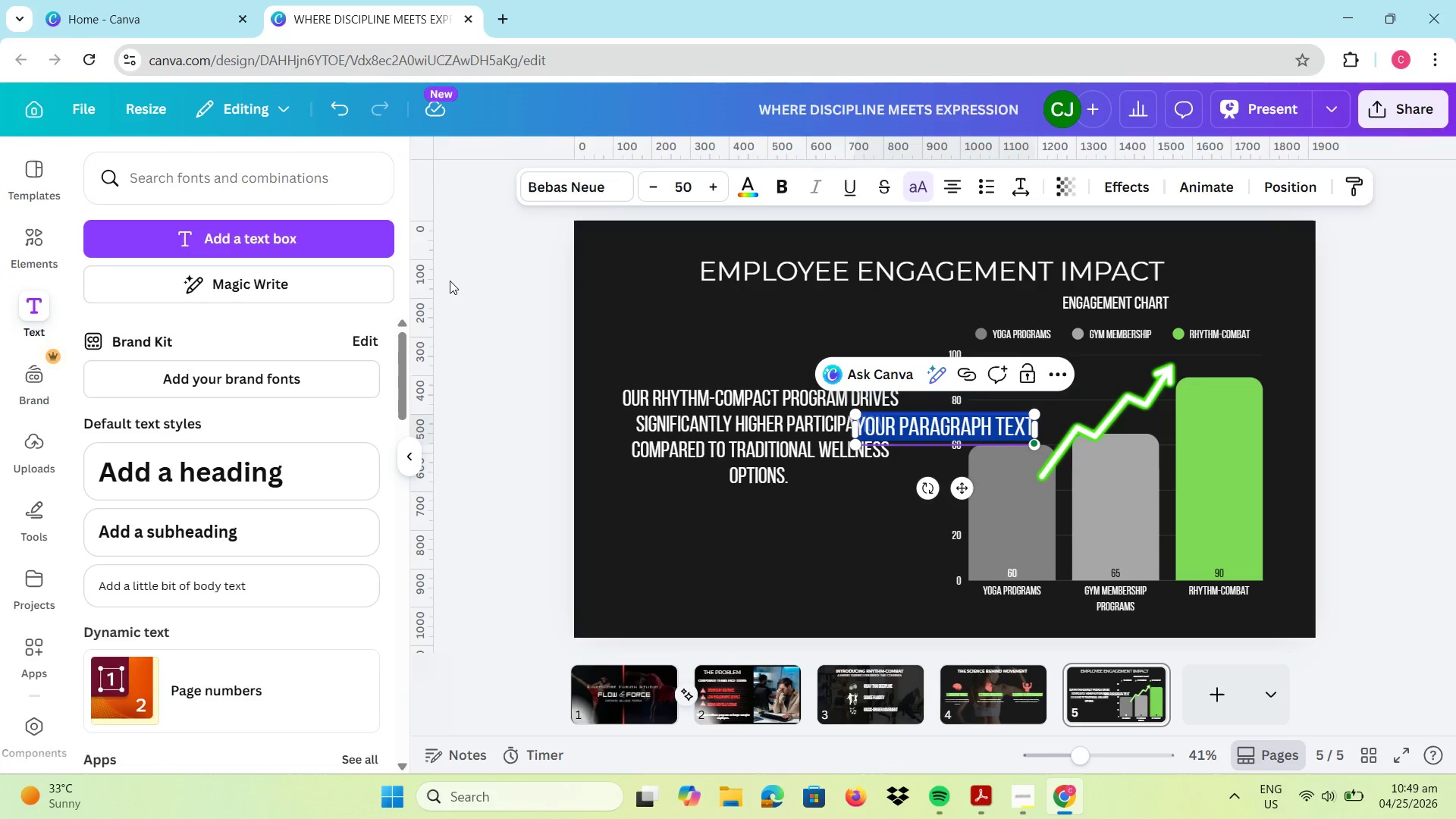 
type("engage)
key(Backspace)
key(Backspace)
key(Backspace)
key(Backspace)
key(Backspace)
key(Backspace)
key(Backspace)
 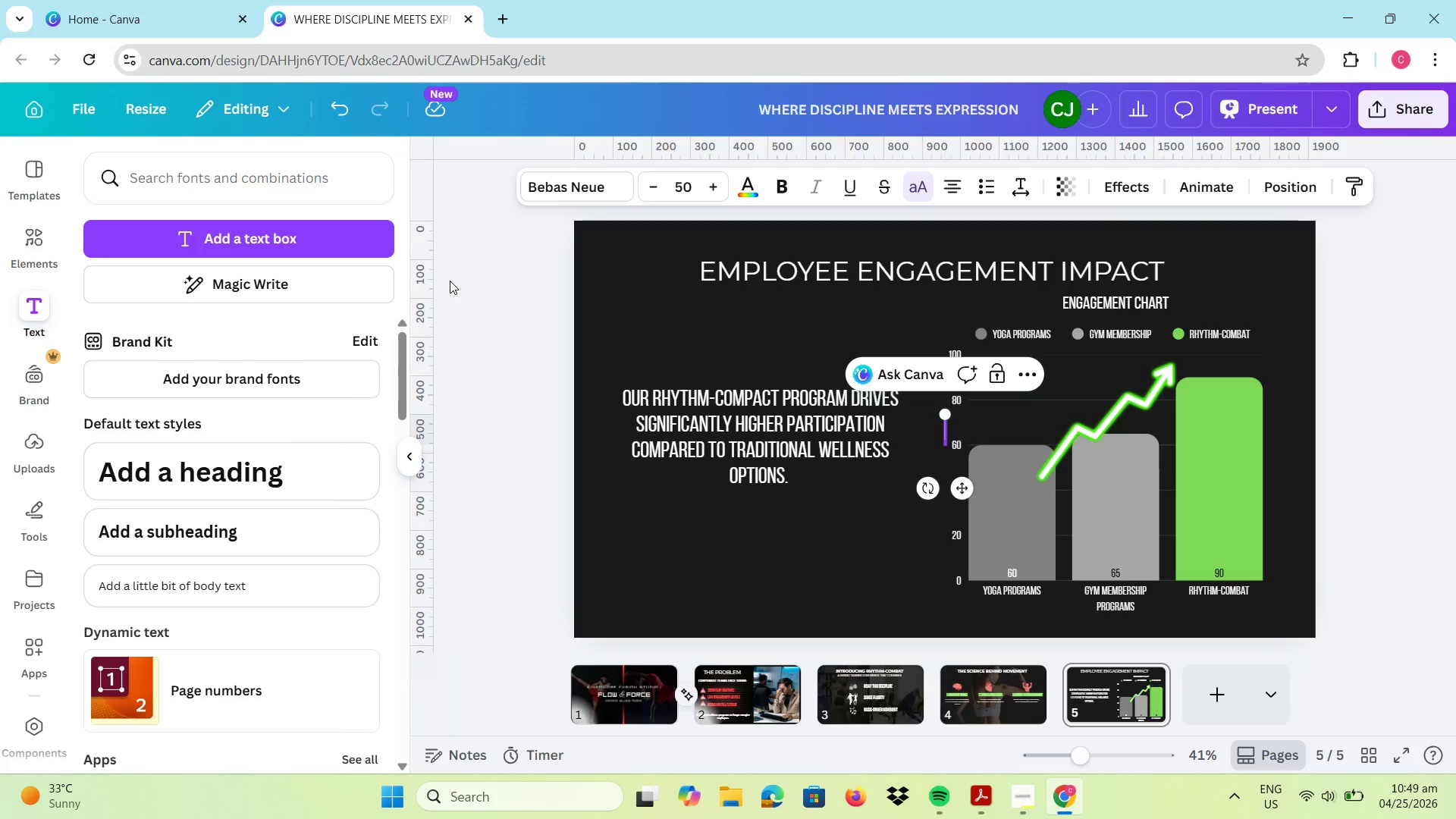 
left_click([1455, 448])
 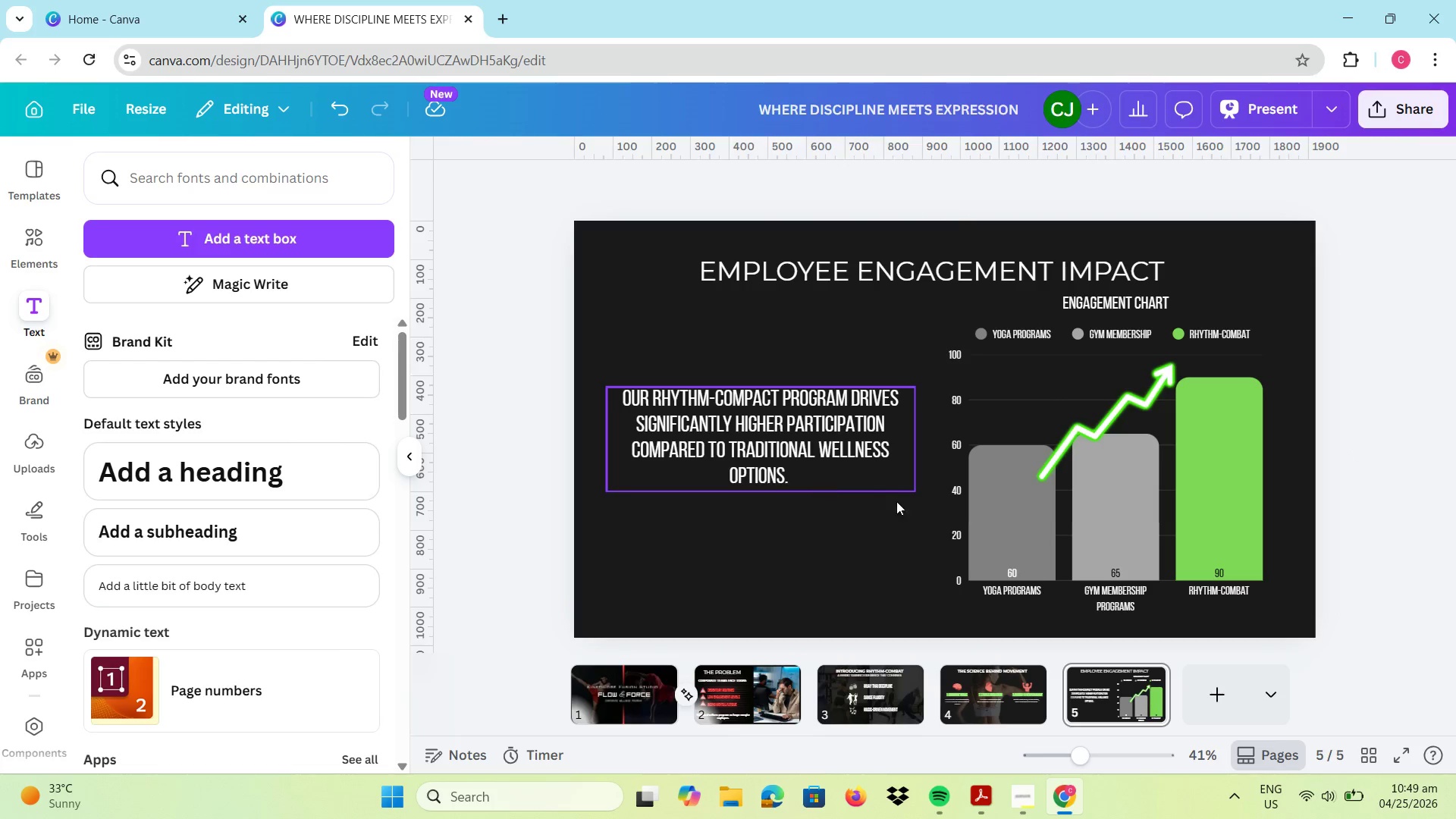 
left_click([1212, 685])